 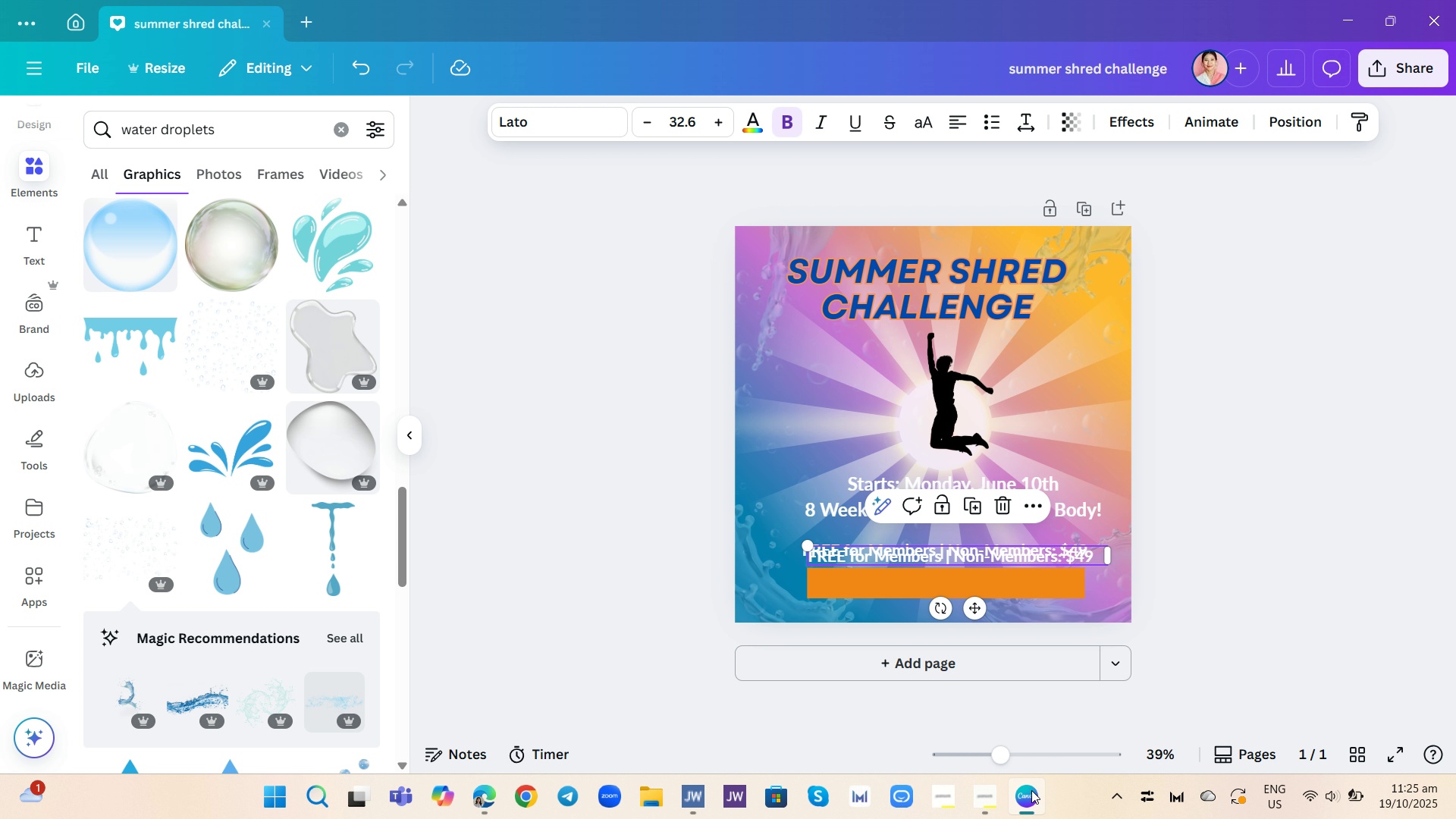 
left_click_drag(start_coordinate=[971, 604], to_coordinate=[963, 634])
 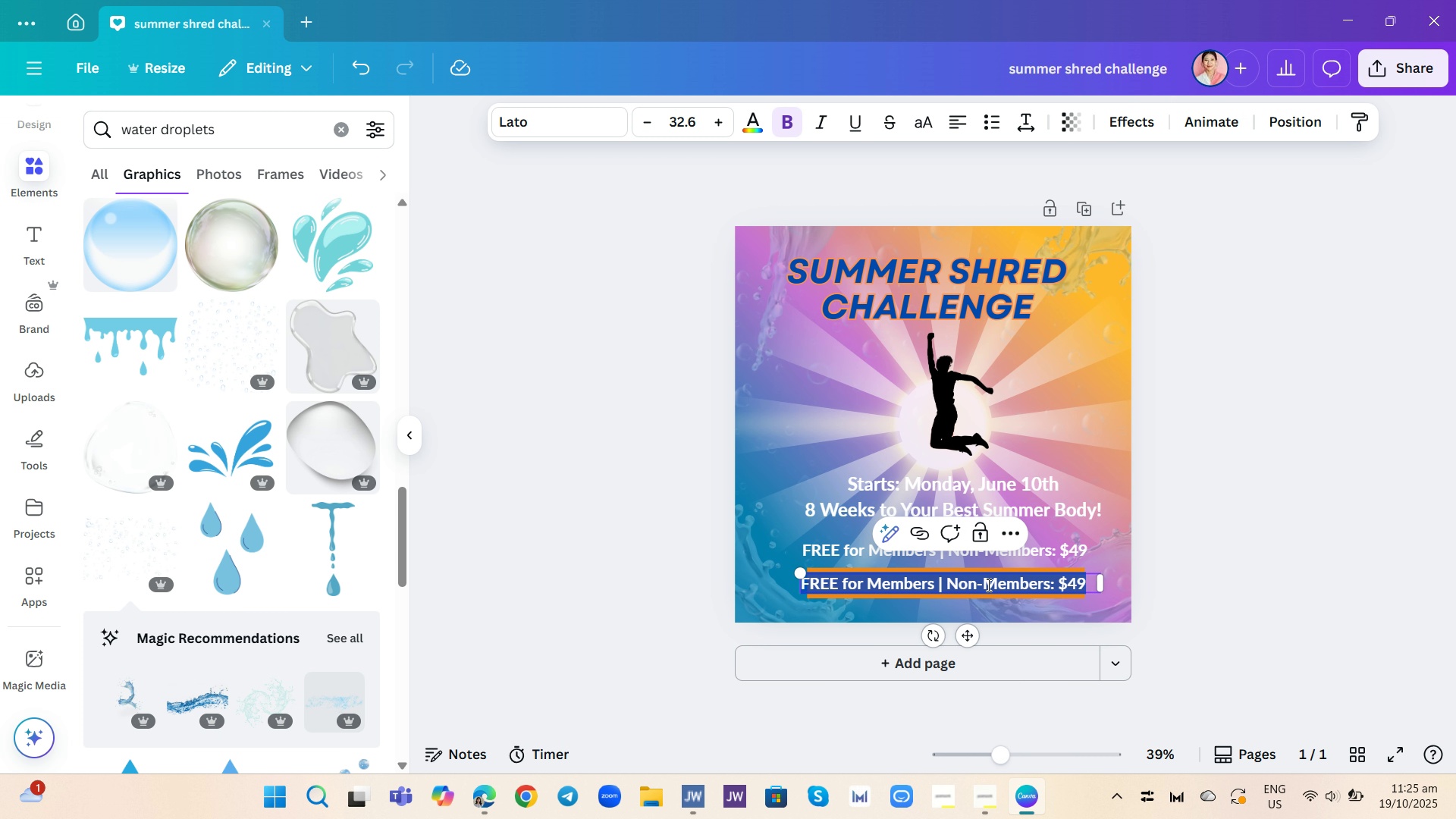 
left_click([987, 585])
 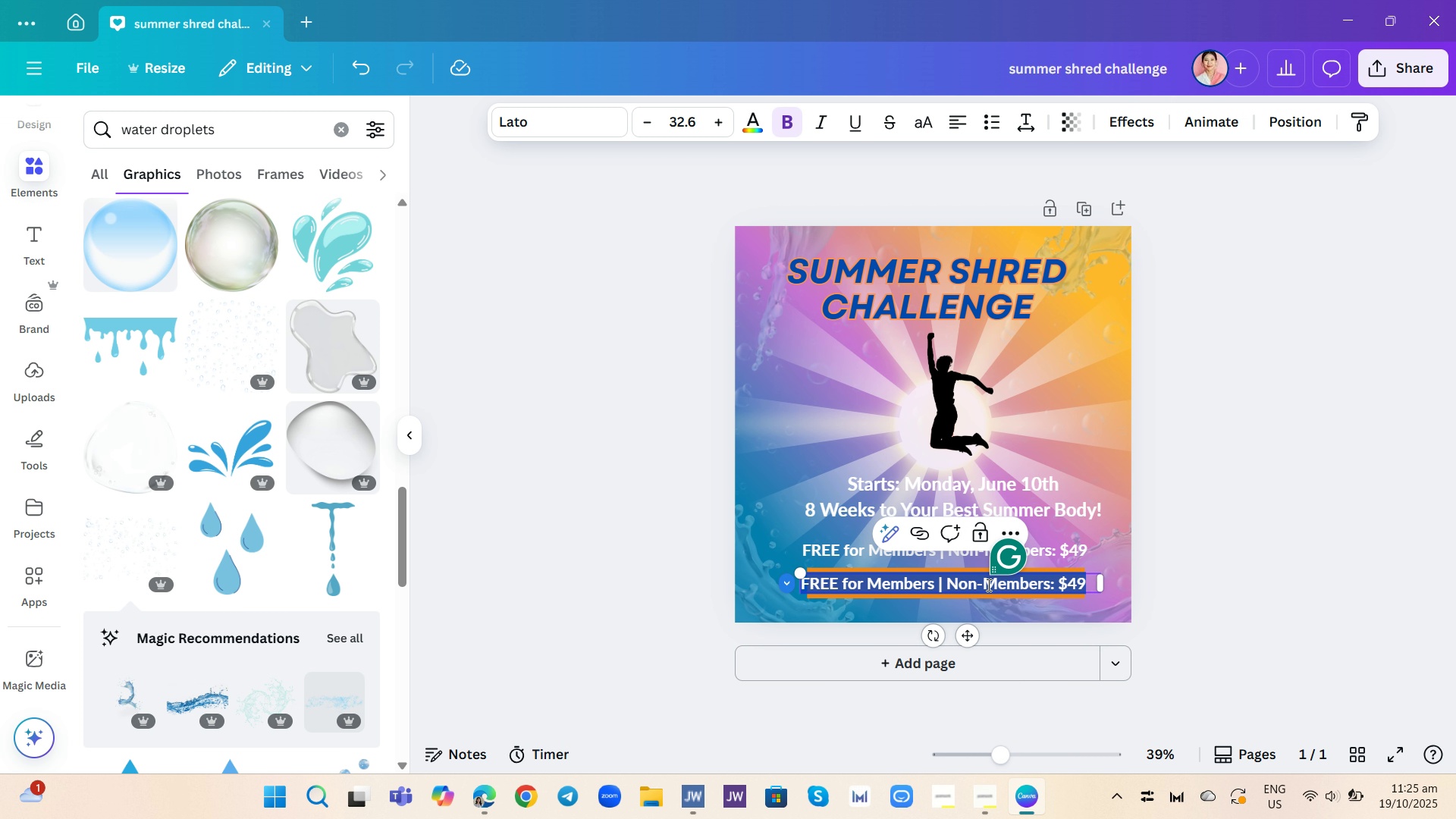 
type(Join the challenge )
key(Backspace)
type(! sign up today!)
 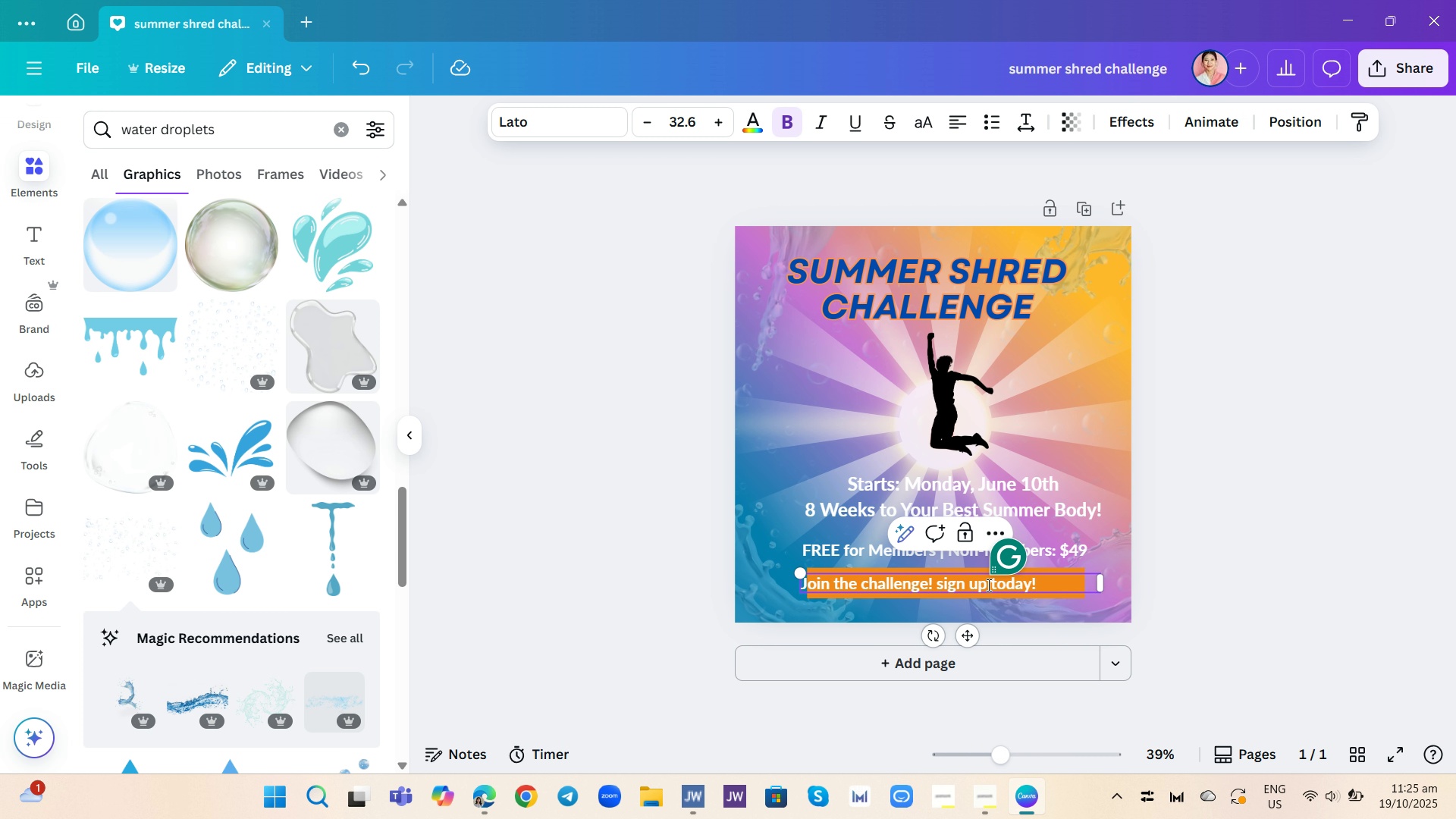 
double_click([987, 585])
 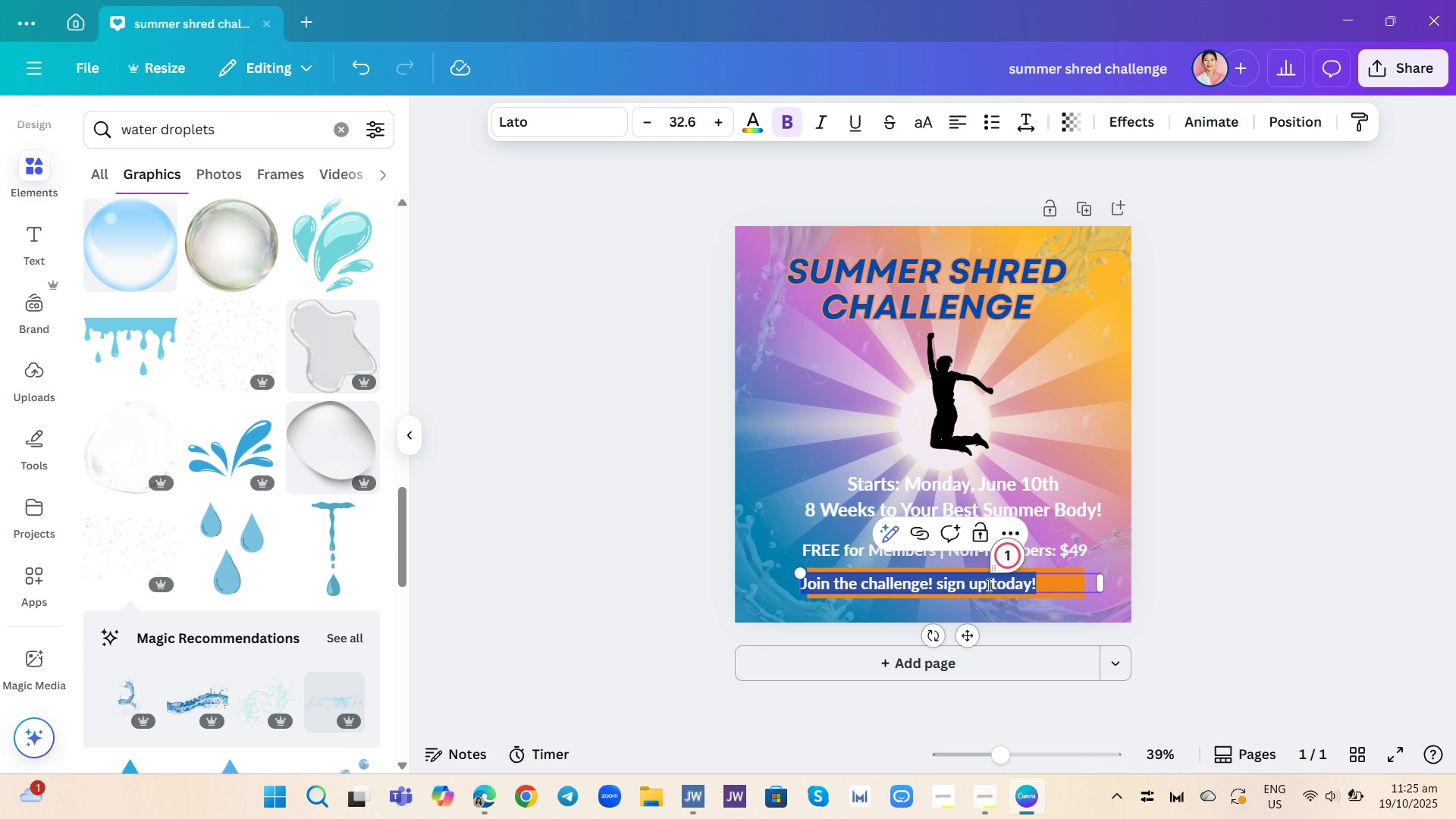 
triple_click([987, 585])
 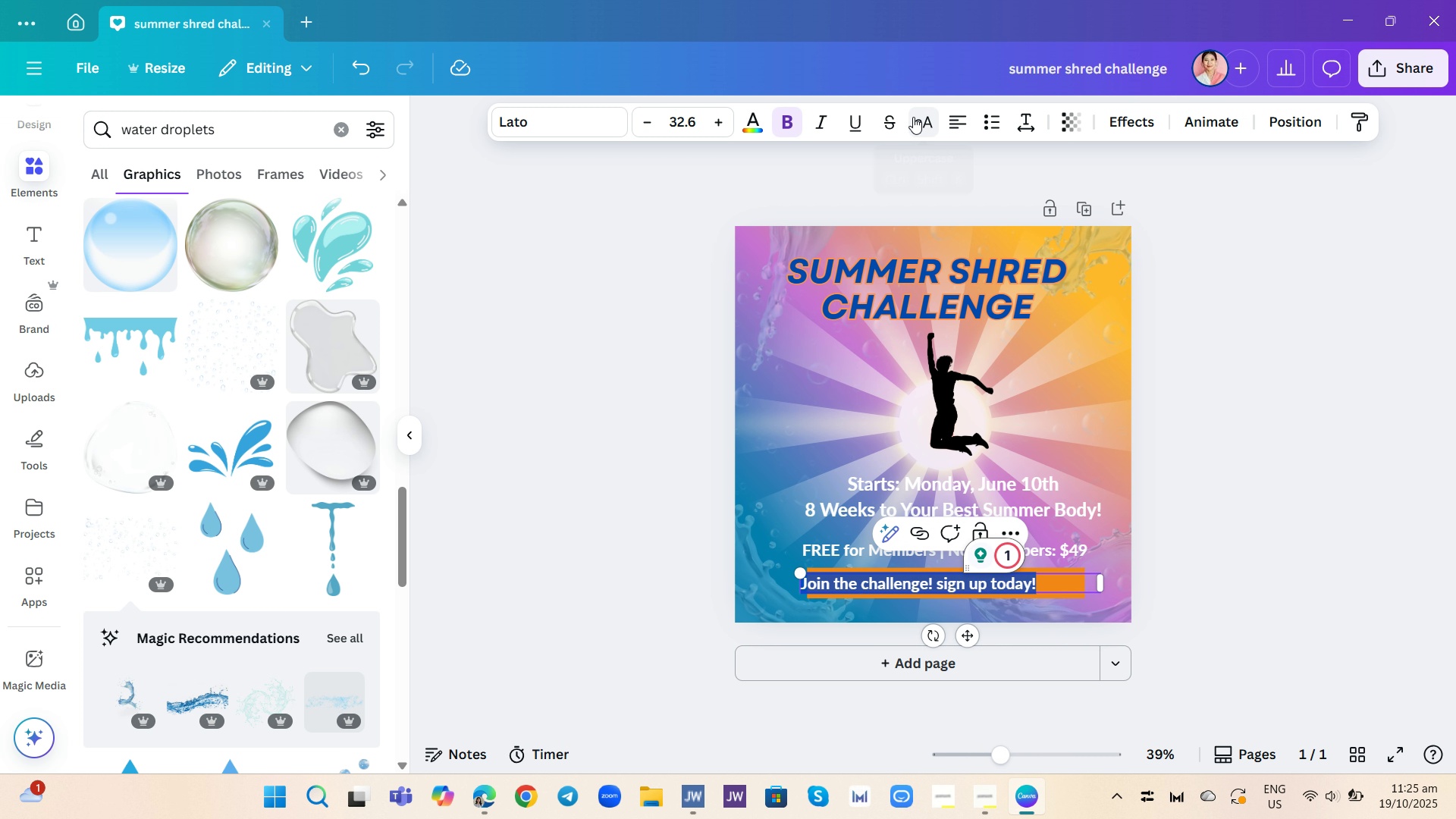 
left_click([927, 121])
 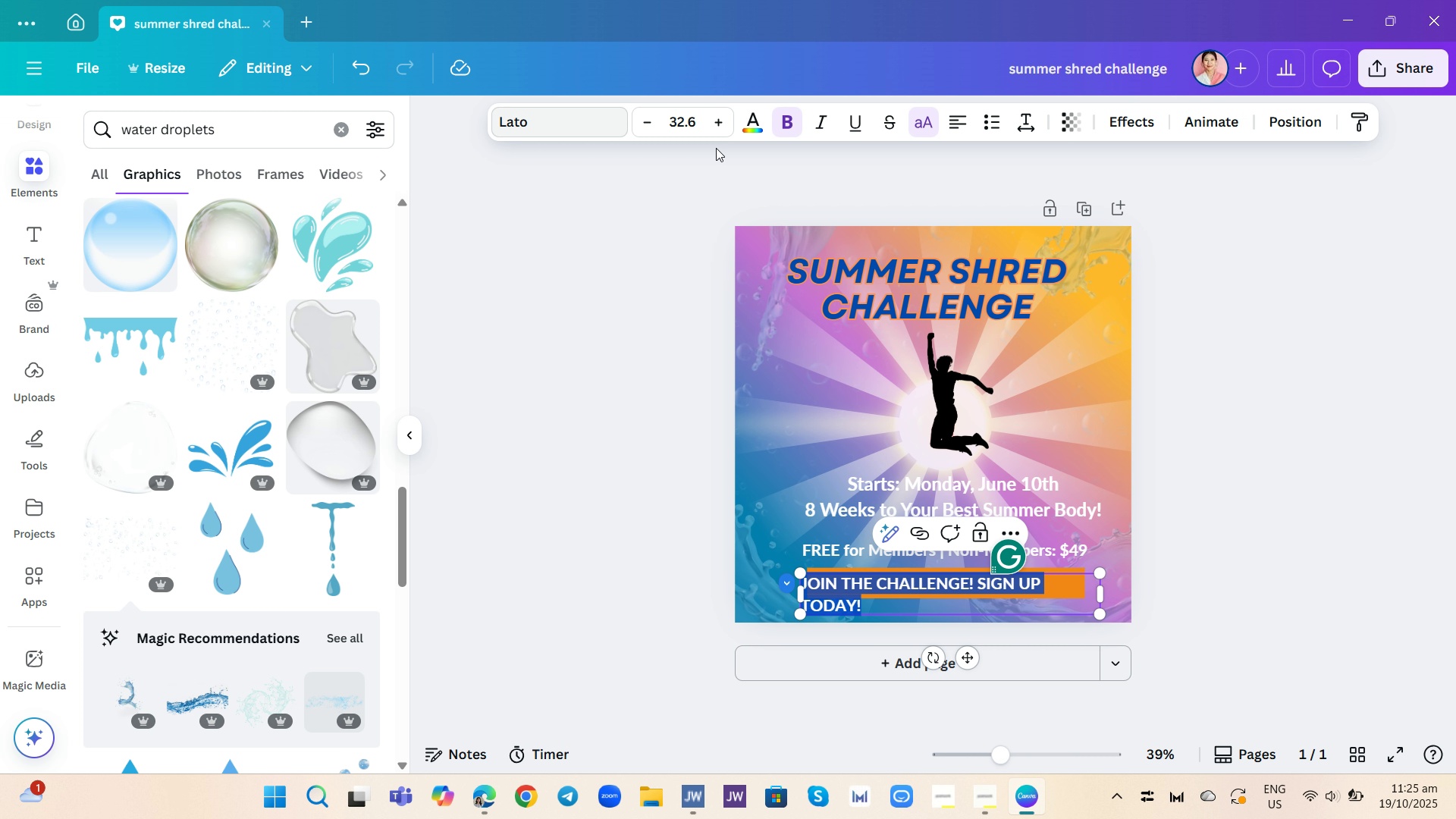 
left_click([795, 118])
 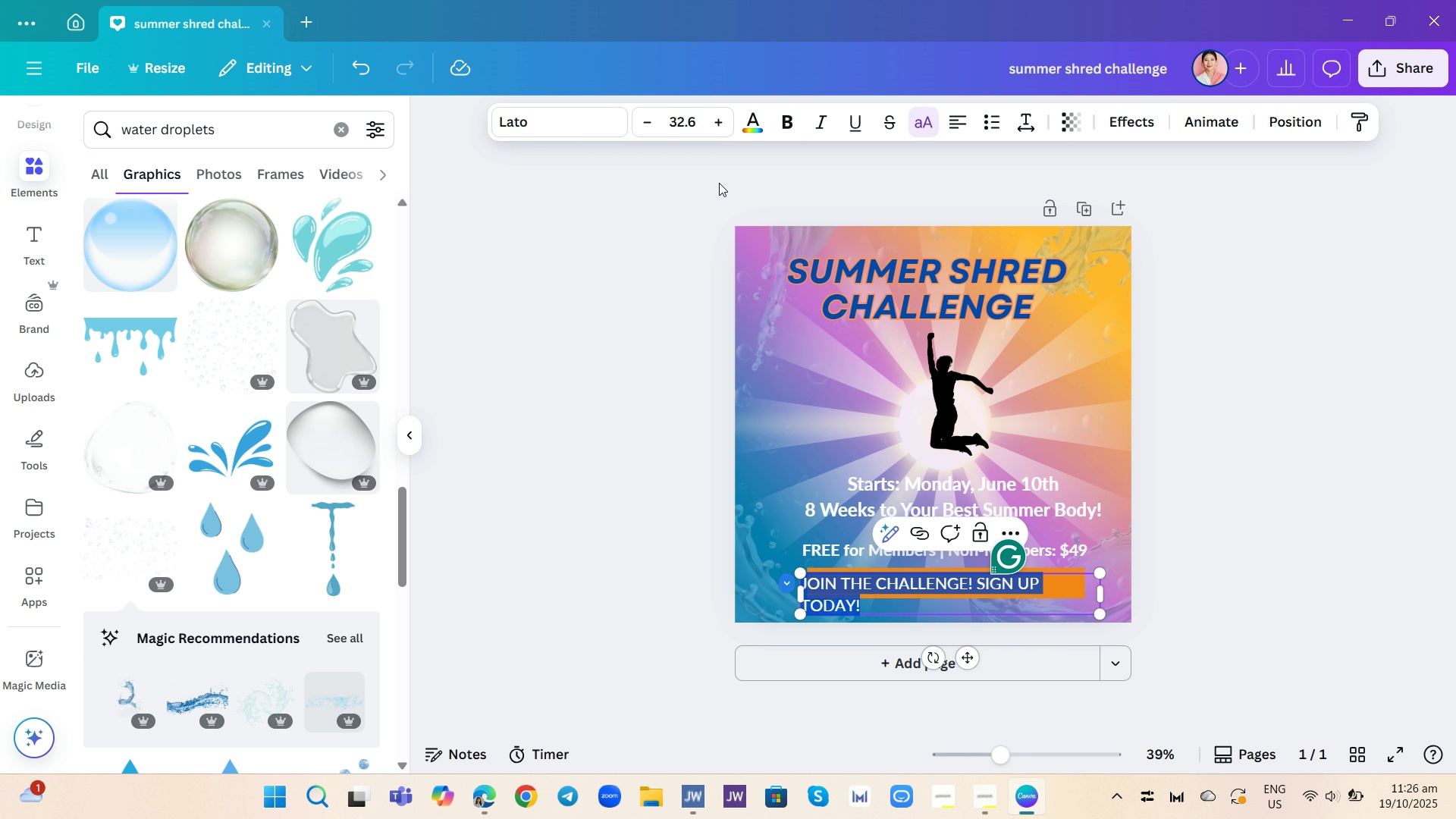 
left_click([588, 122])
 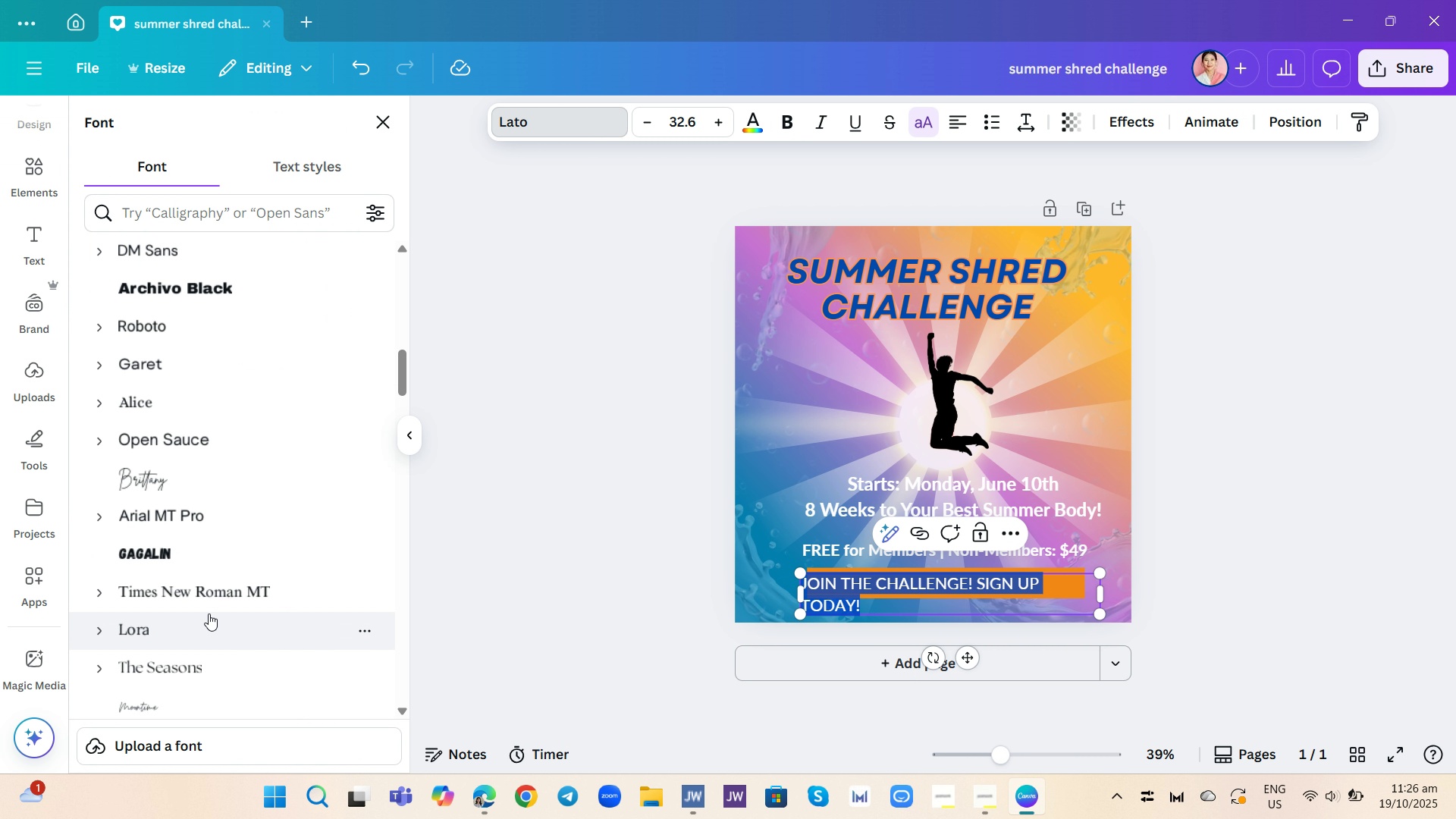 
scroll: coordinate [256, 422], scroll_direction: up, amount: 5.0
 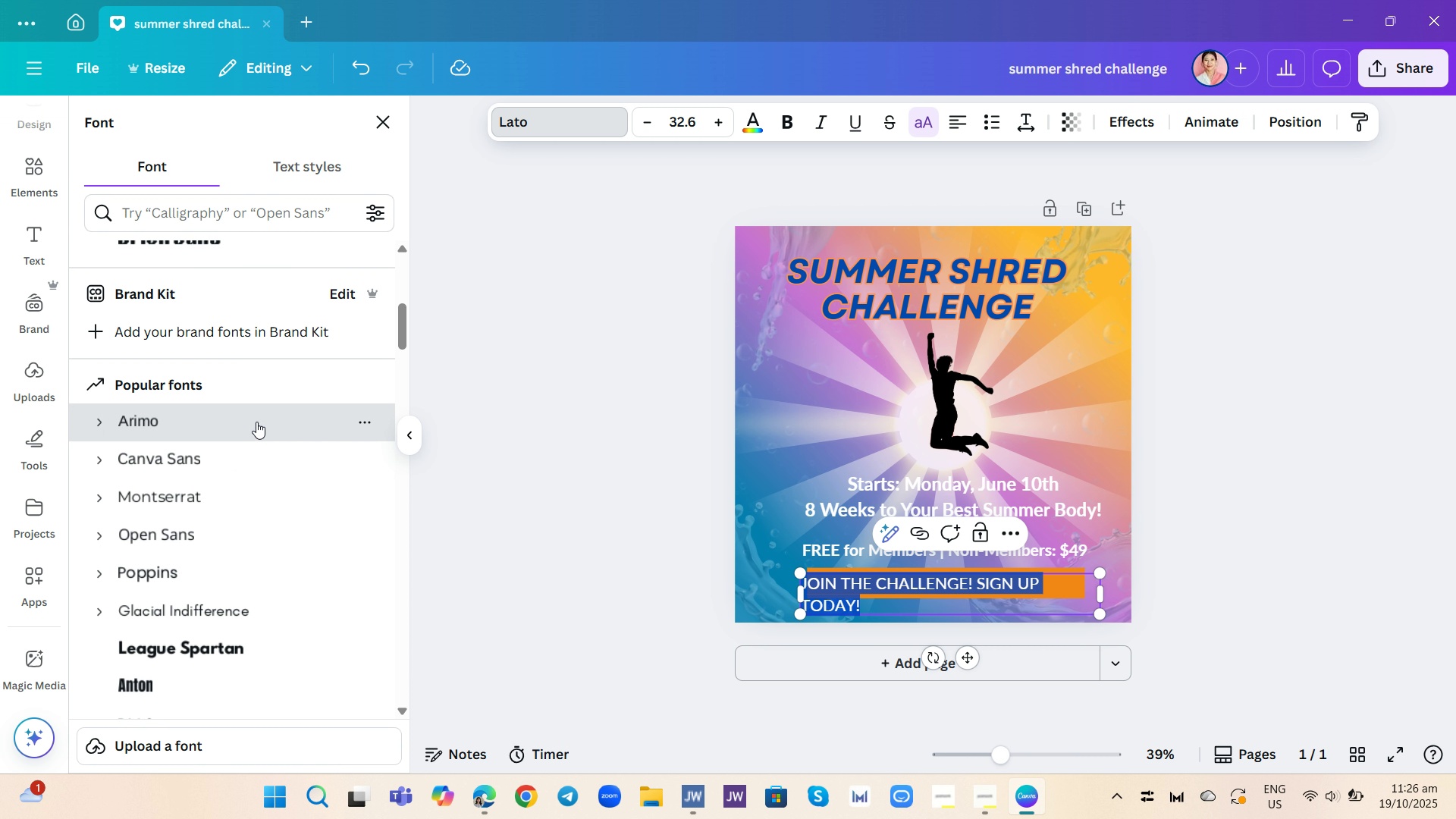 
left_click([256, 422])
 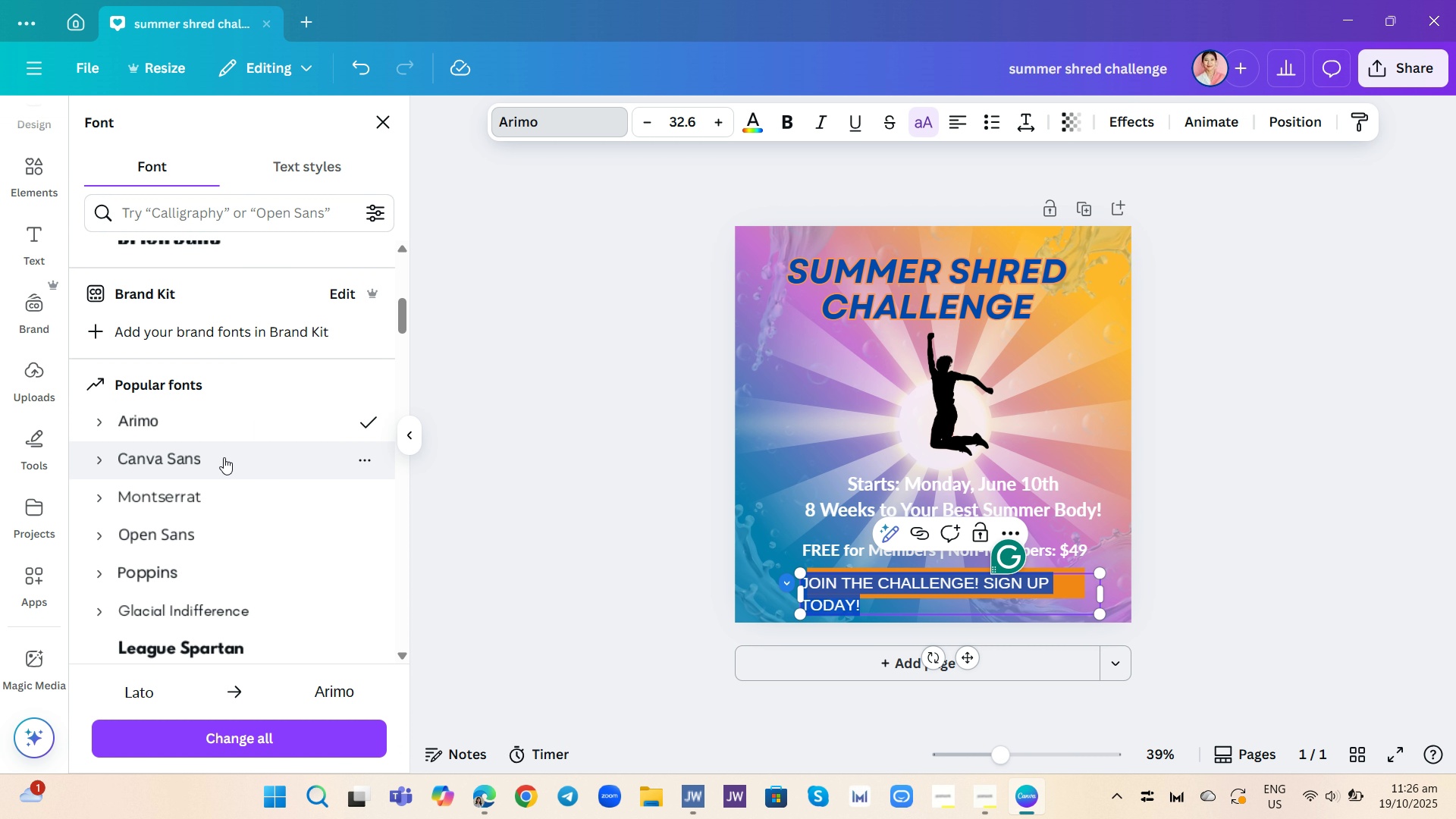 
left_click([196, 528])
 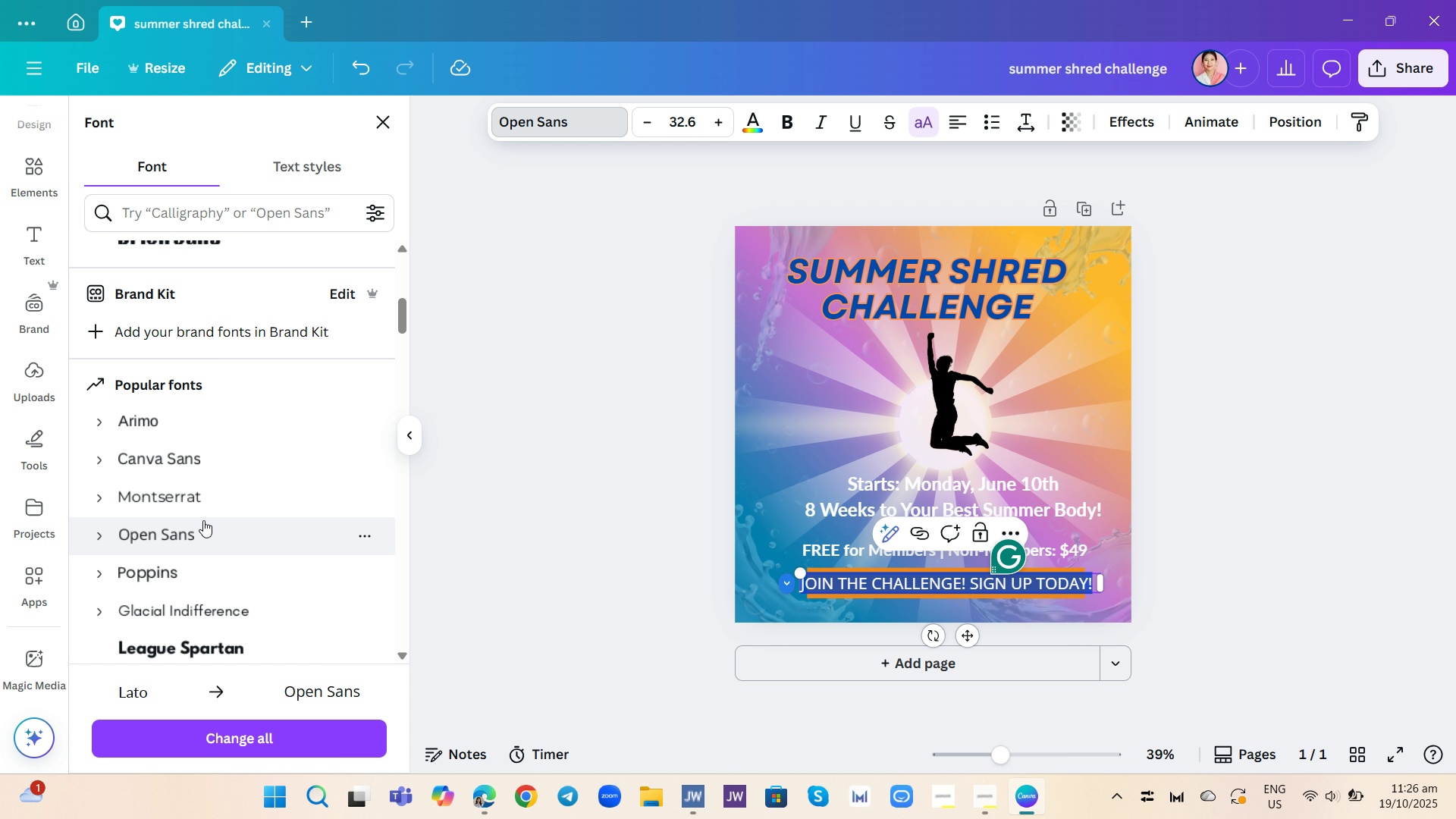 
wait(6.47)
 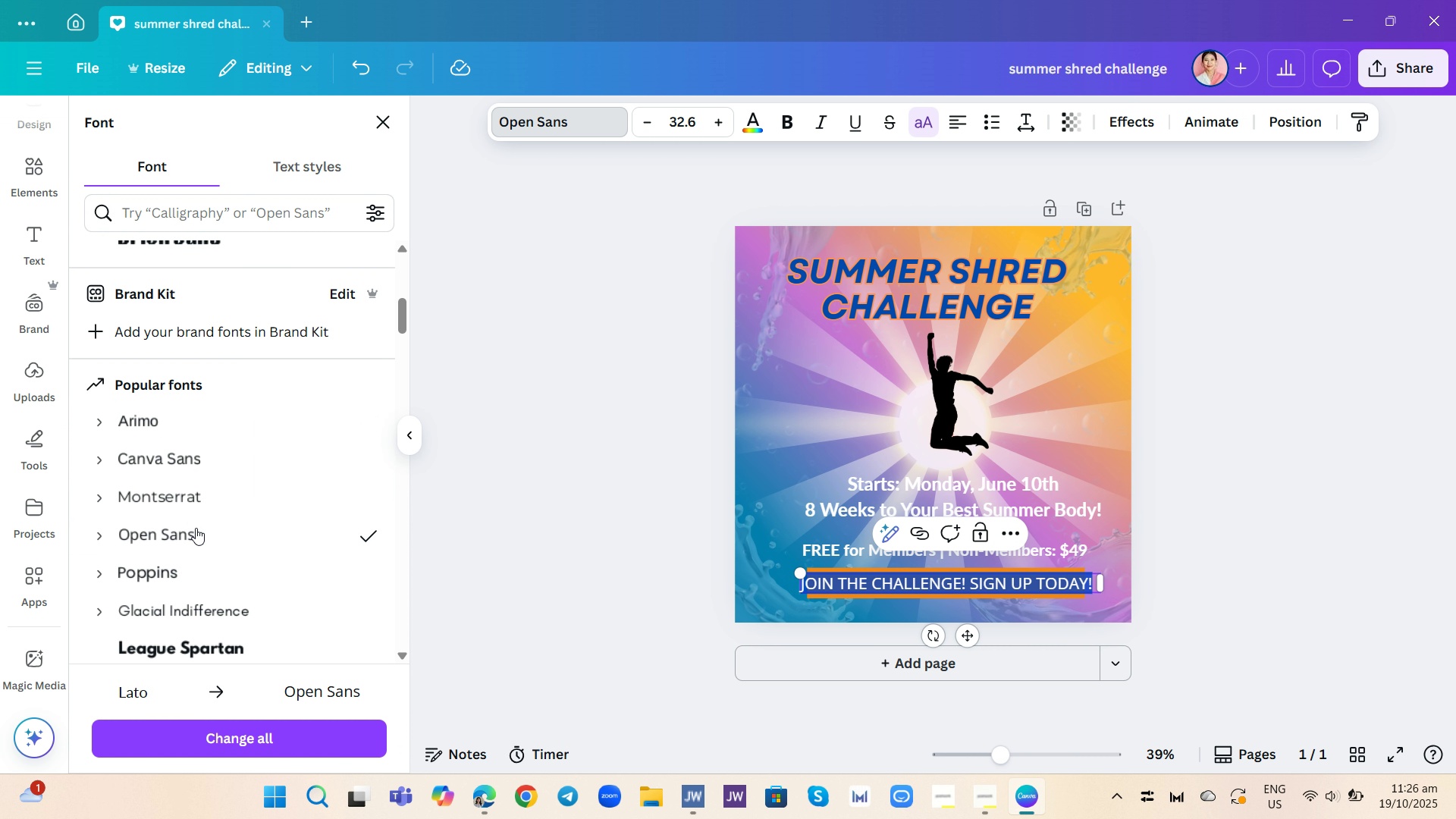 
scroll: coordinate [184, 575], scroll_direction: none, amount: 0.0
 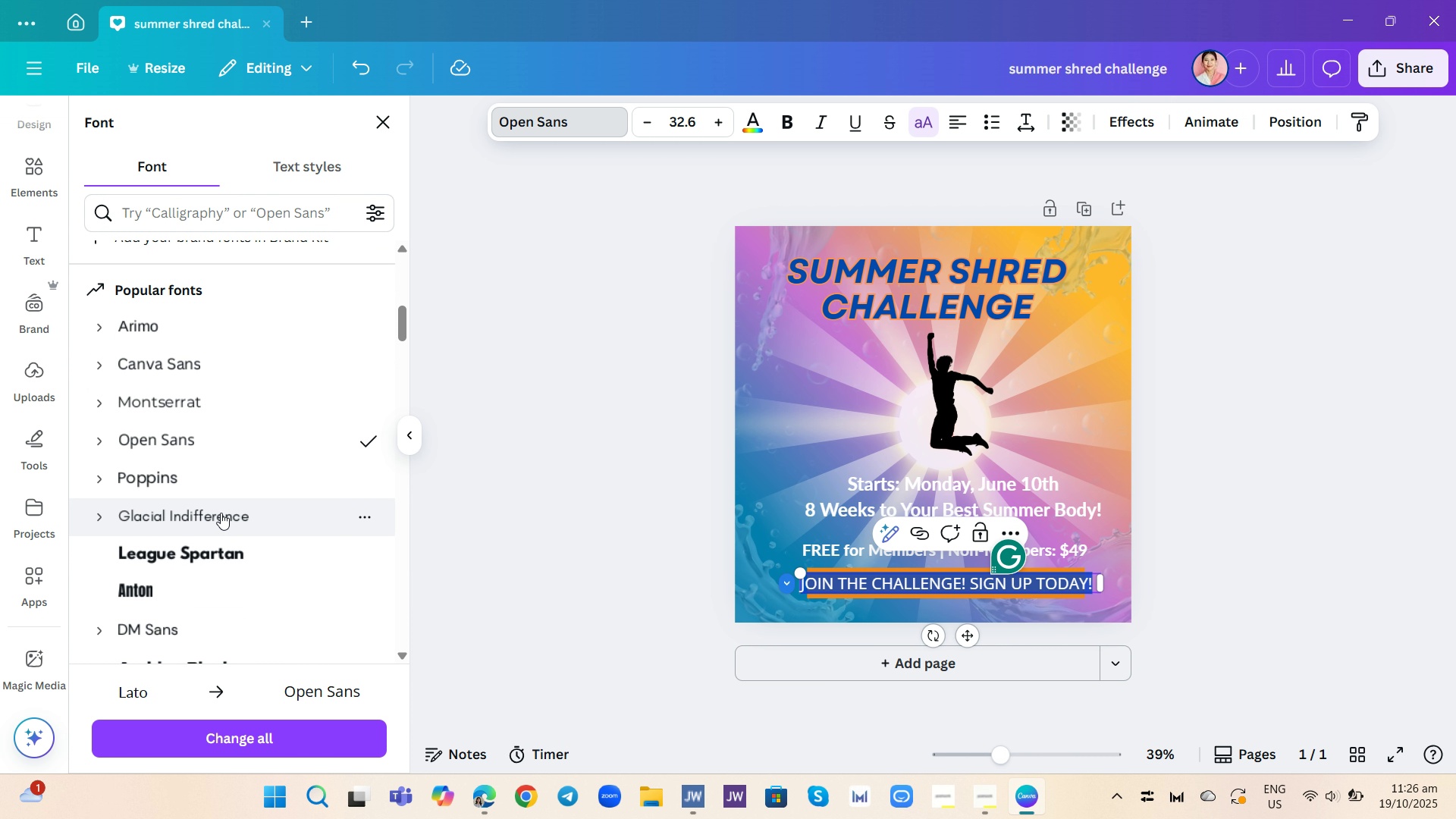 
left_click([221, 513])
 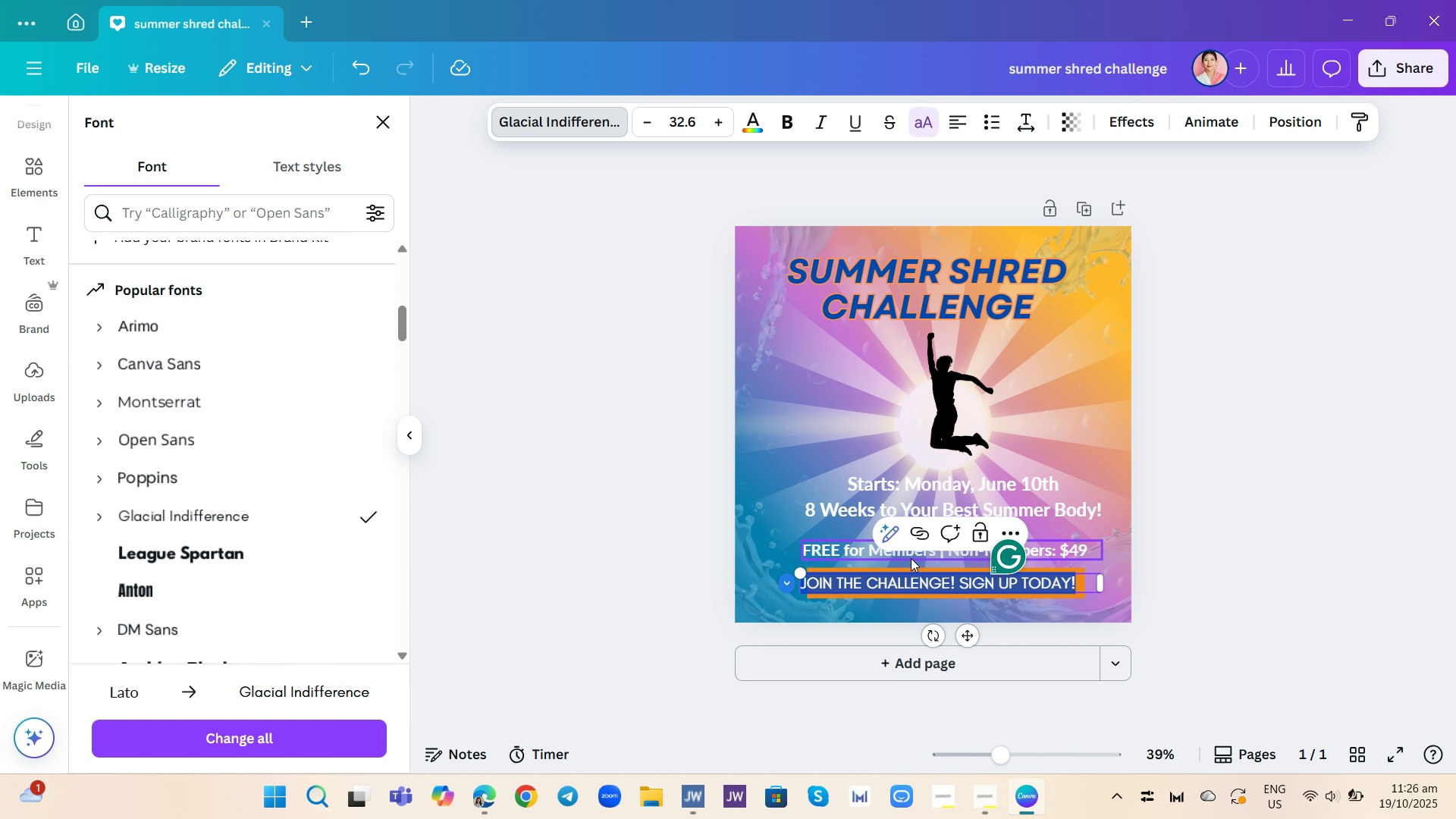 
scroll: coordinate [295, 504], scroll_direction: down, amount: 9.0
 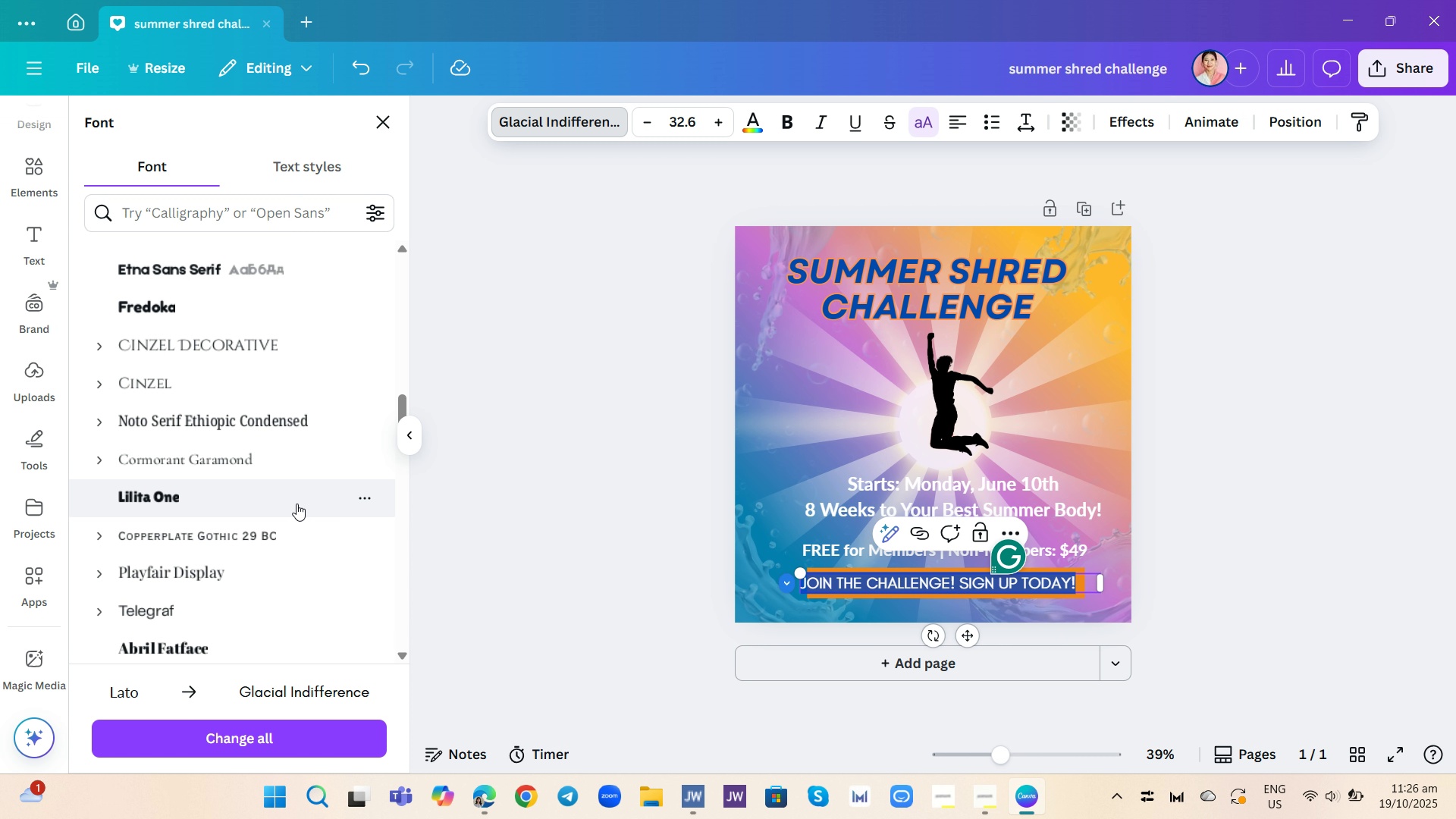 
scroll: coordinate [338, 460], scroll_direction: down, amount: 15.0
 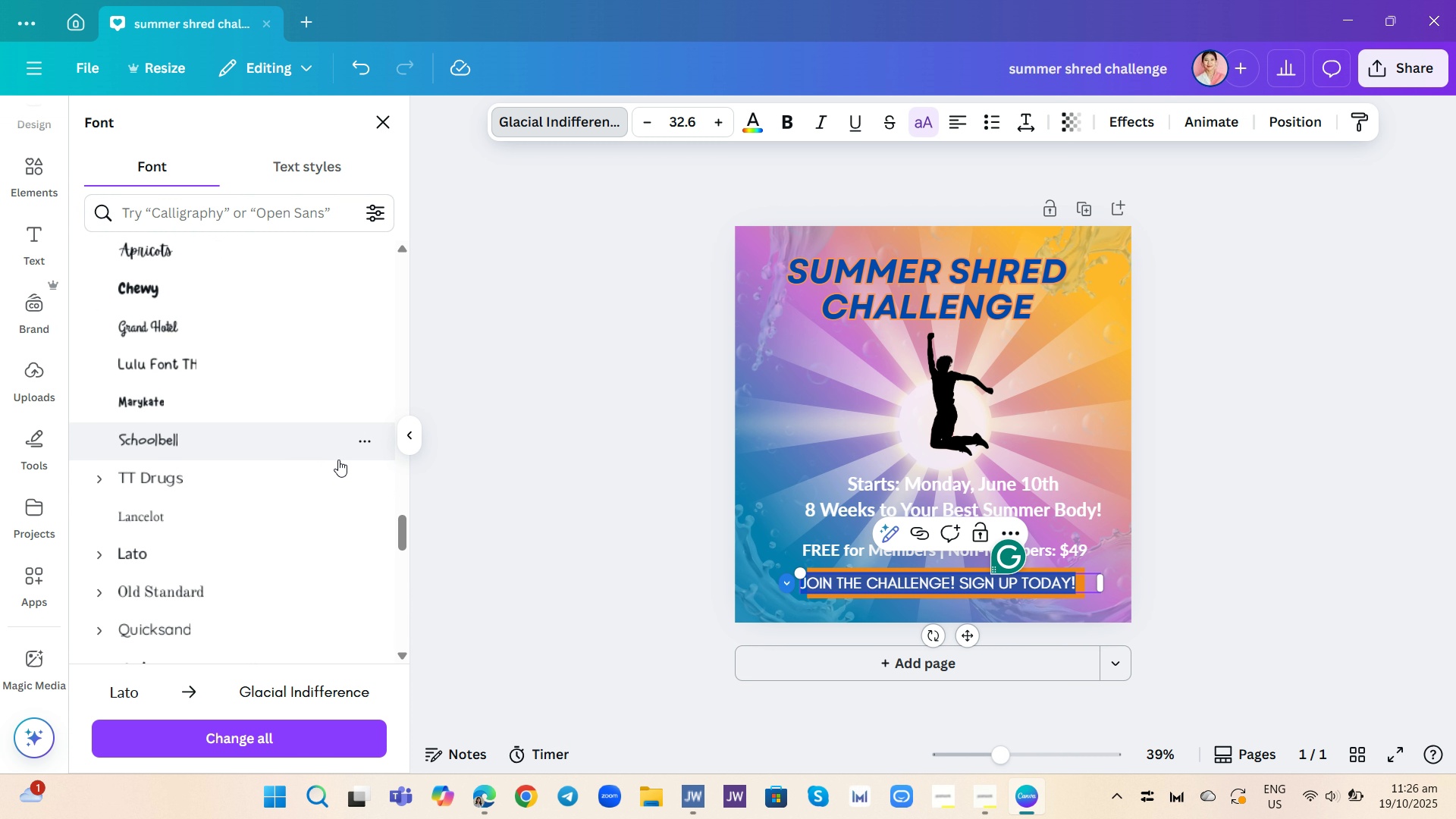 
scroll: coordinate [338, 460], scroll_direction: down, amount: 1.0
 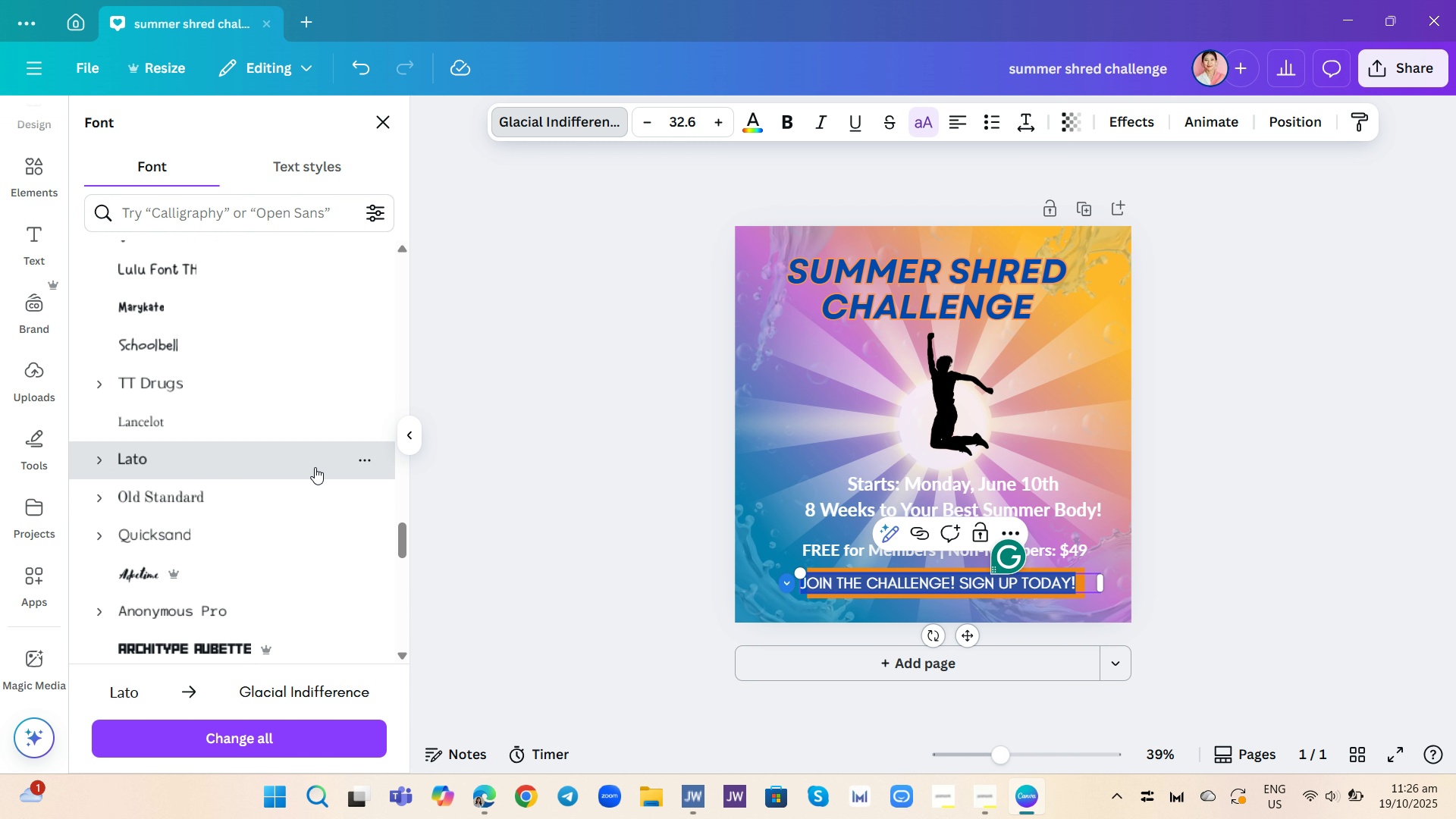 
left_click([315, 467])
 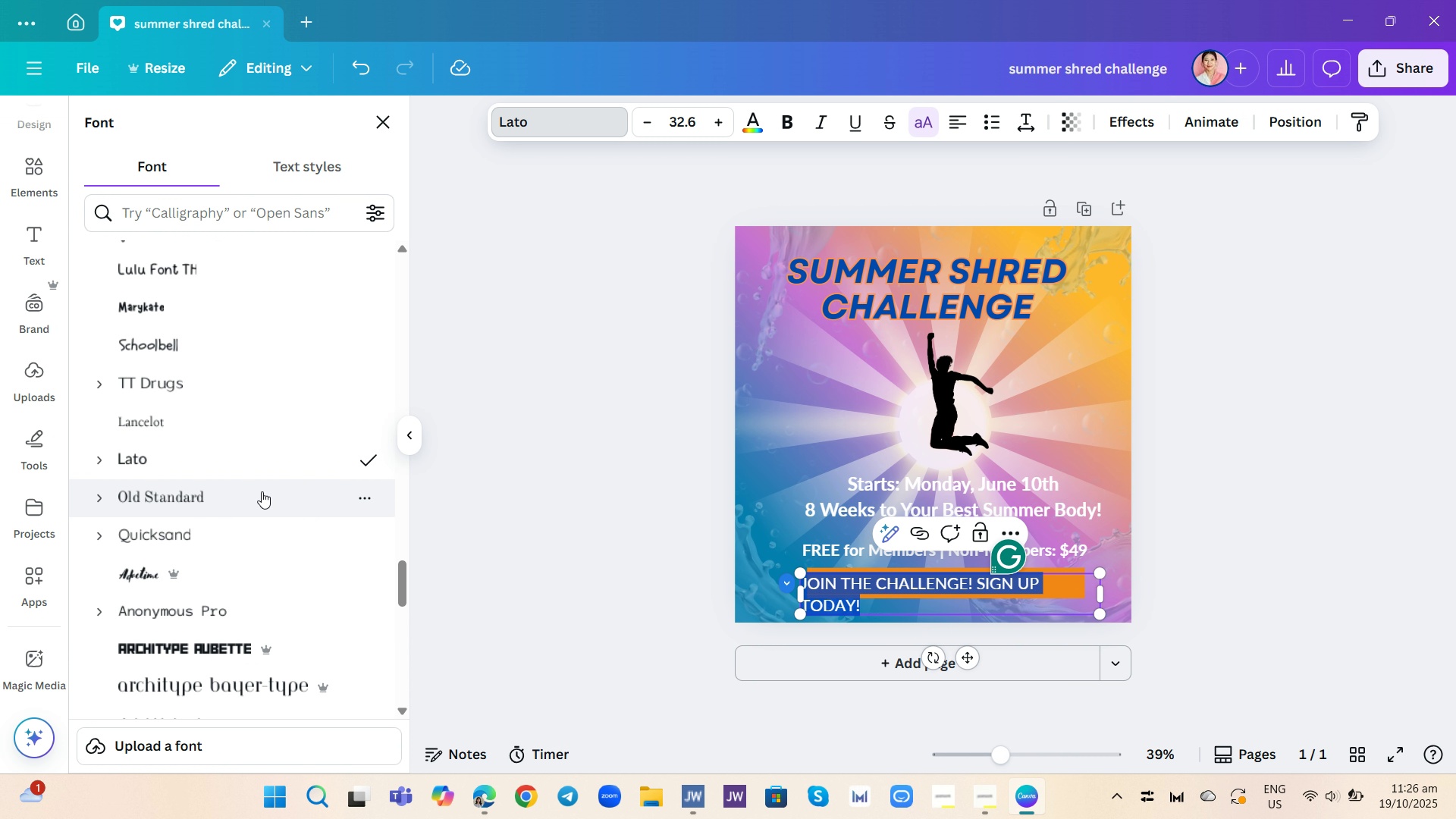 
left_click([260, 491])
 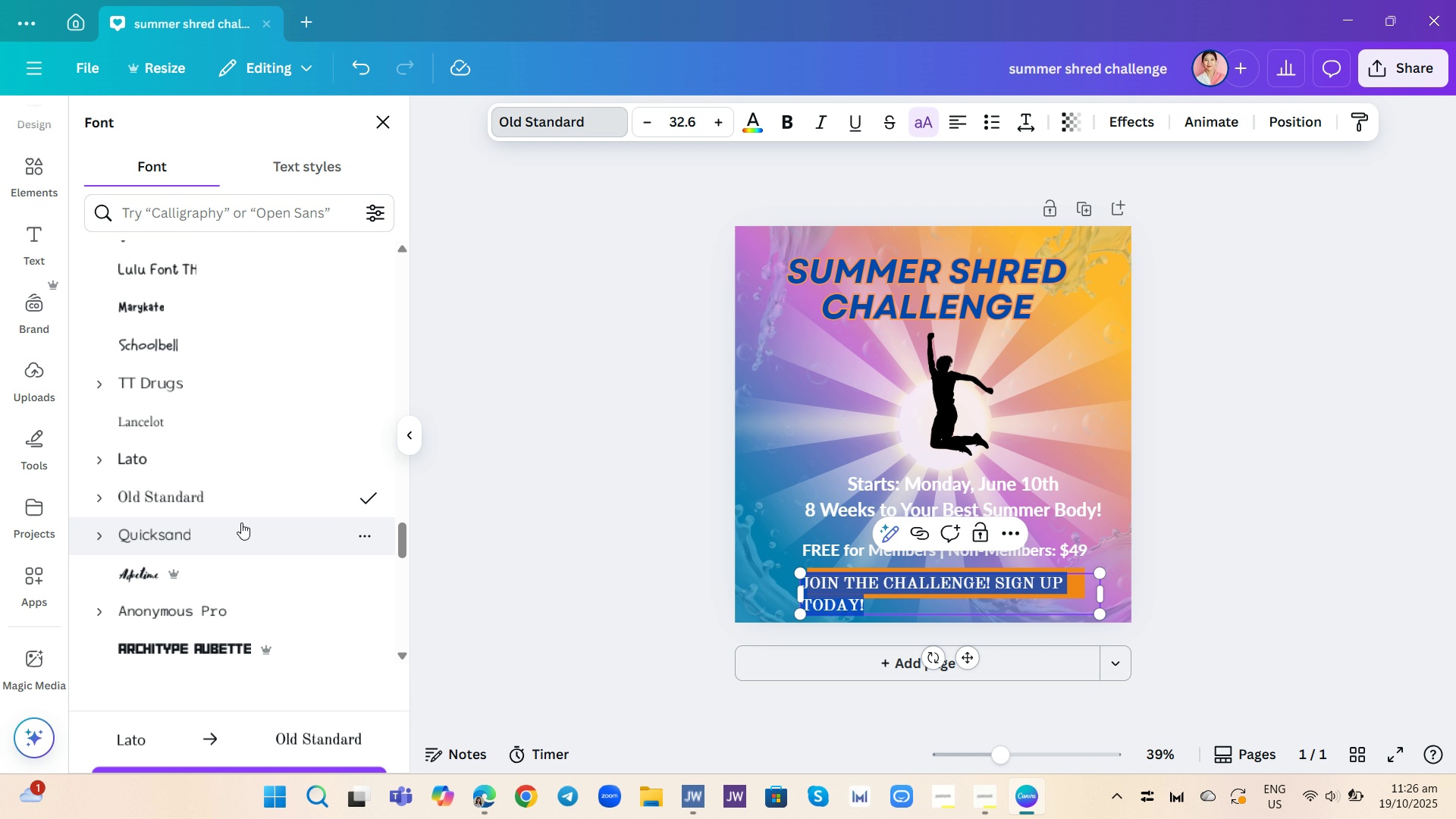 
scroll: coordinate [265, 439], scroll_direction: down, amount: 11.0
 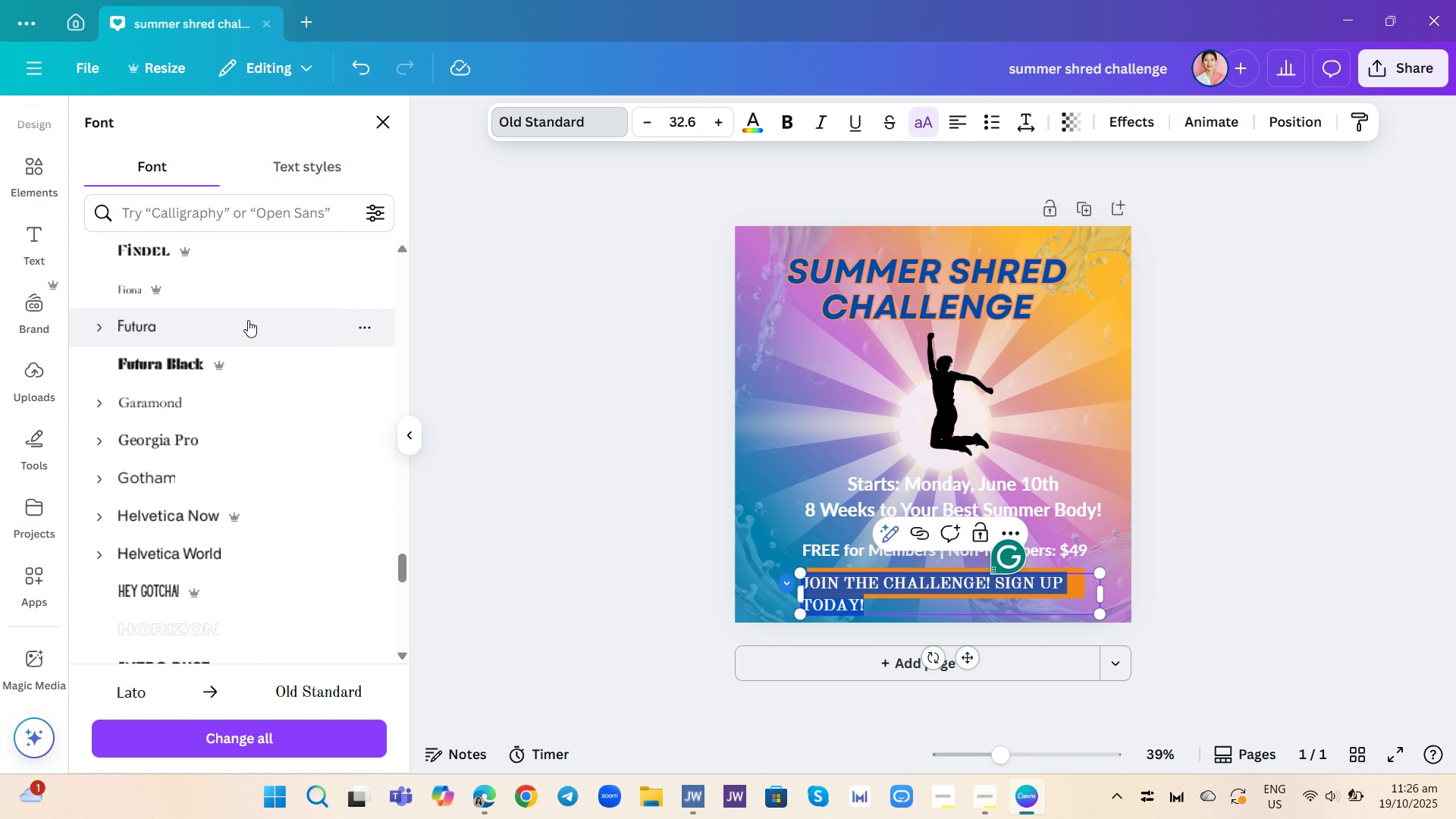 
left_click([248, 320])
 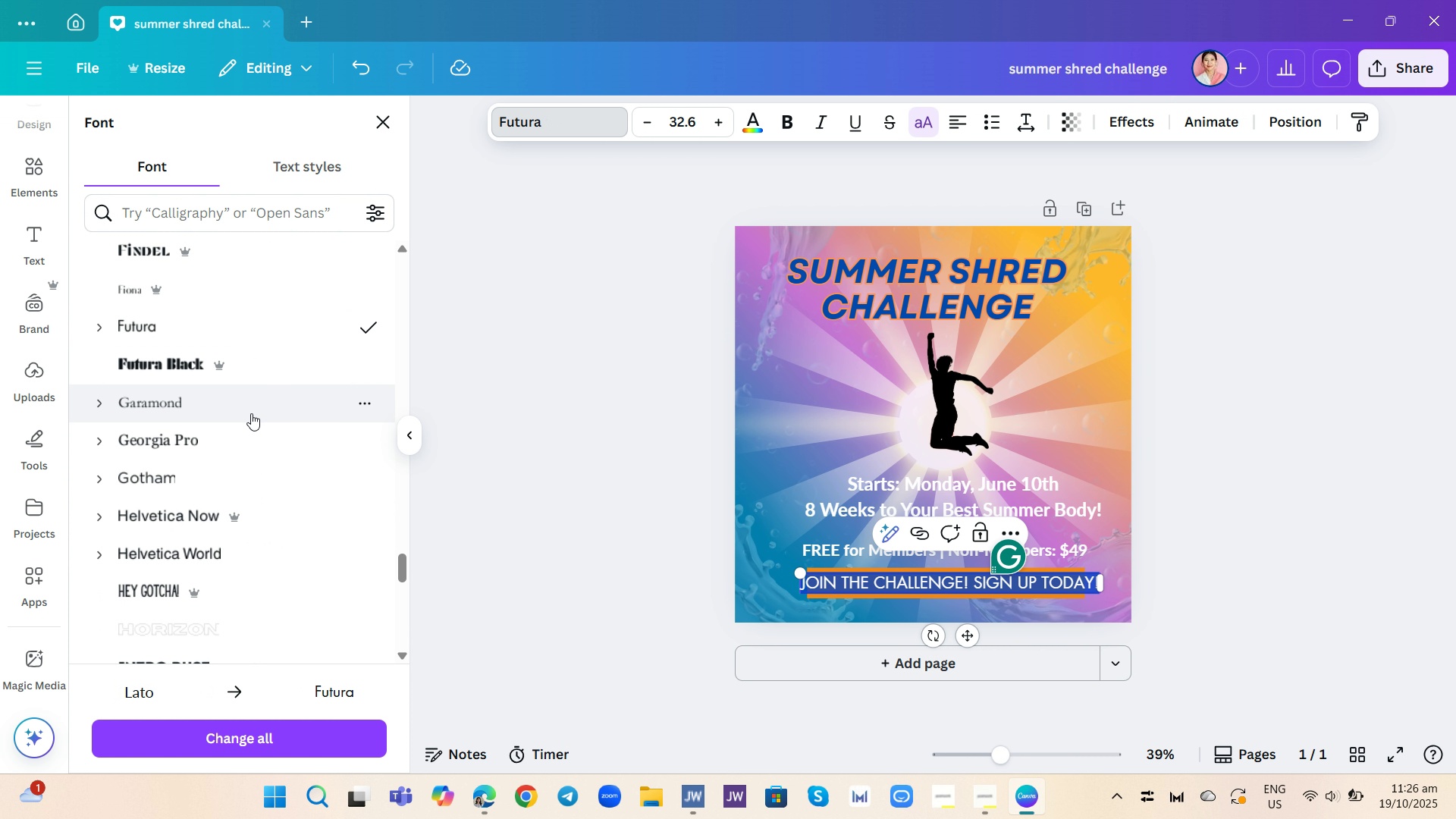 
wait(5.28)
 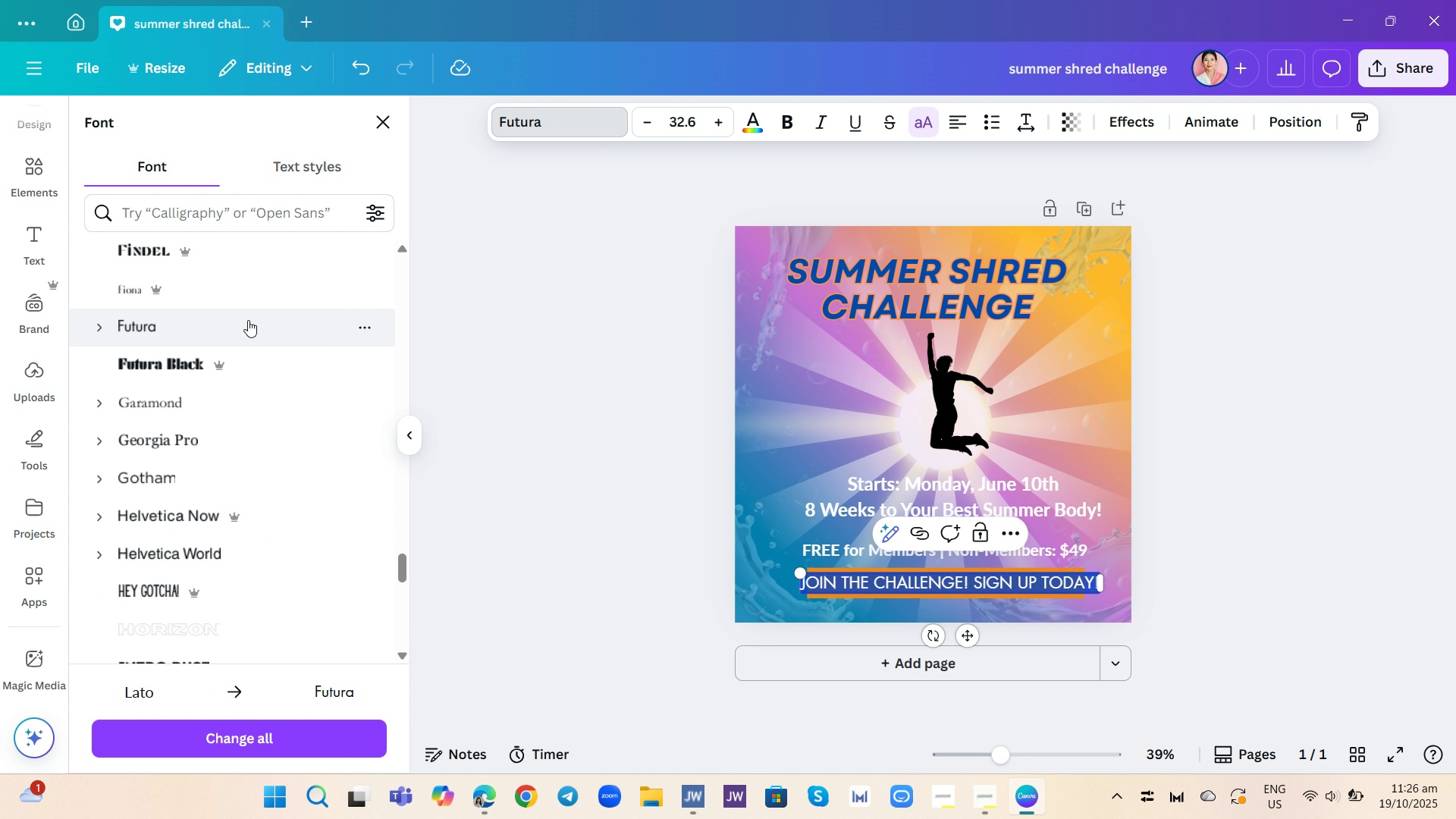 
left_click([193, 548])
 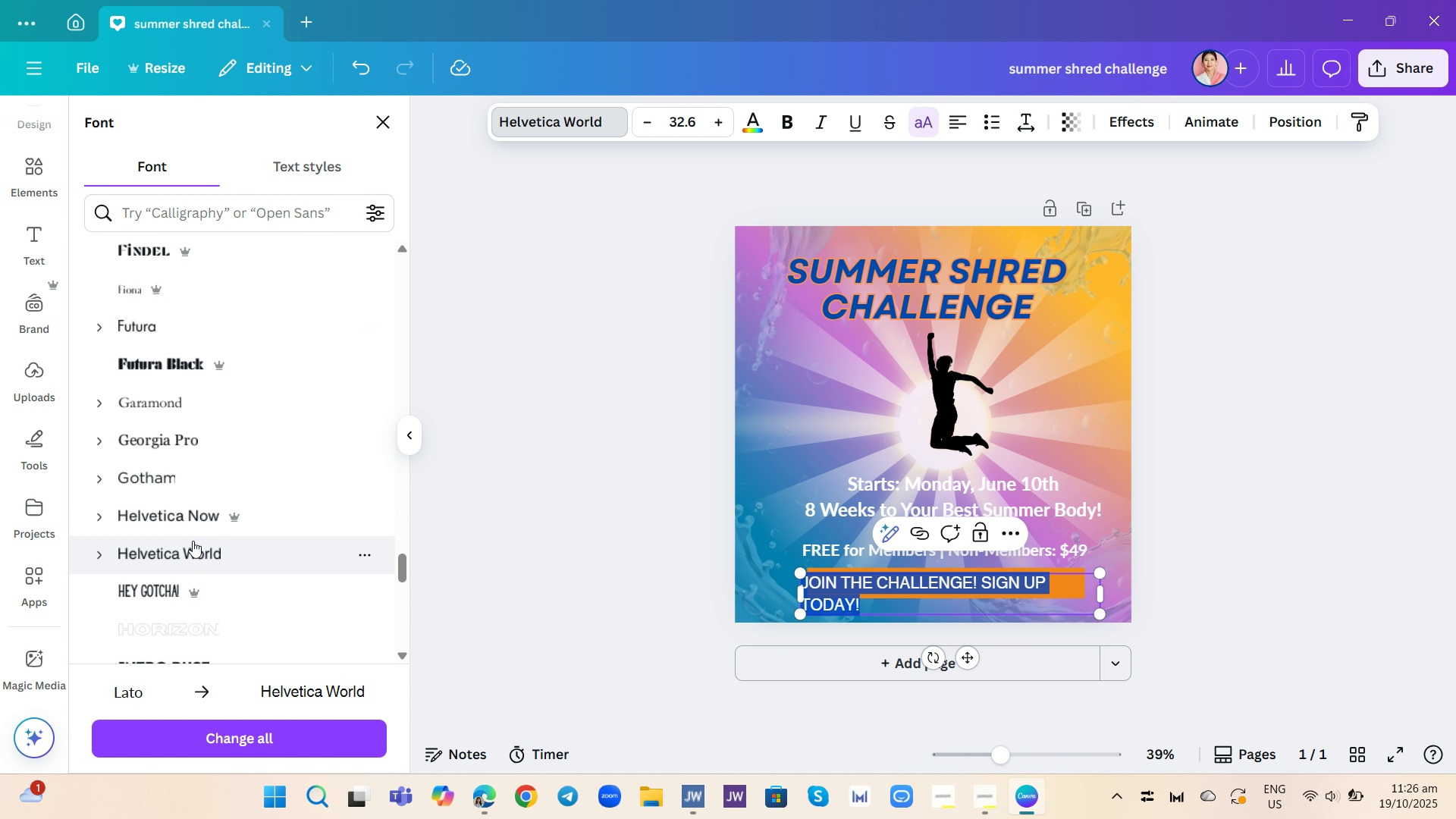 
scroll: coordinate [274, 400], scroll_direction: down, amount: 15.0
 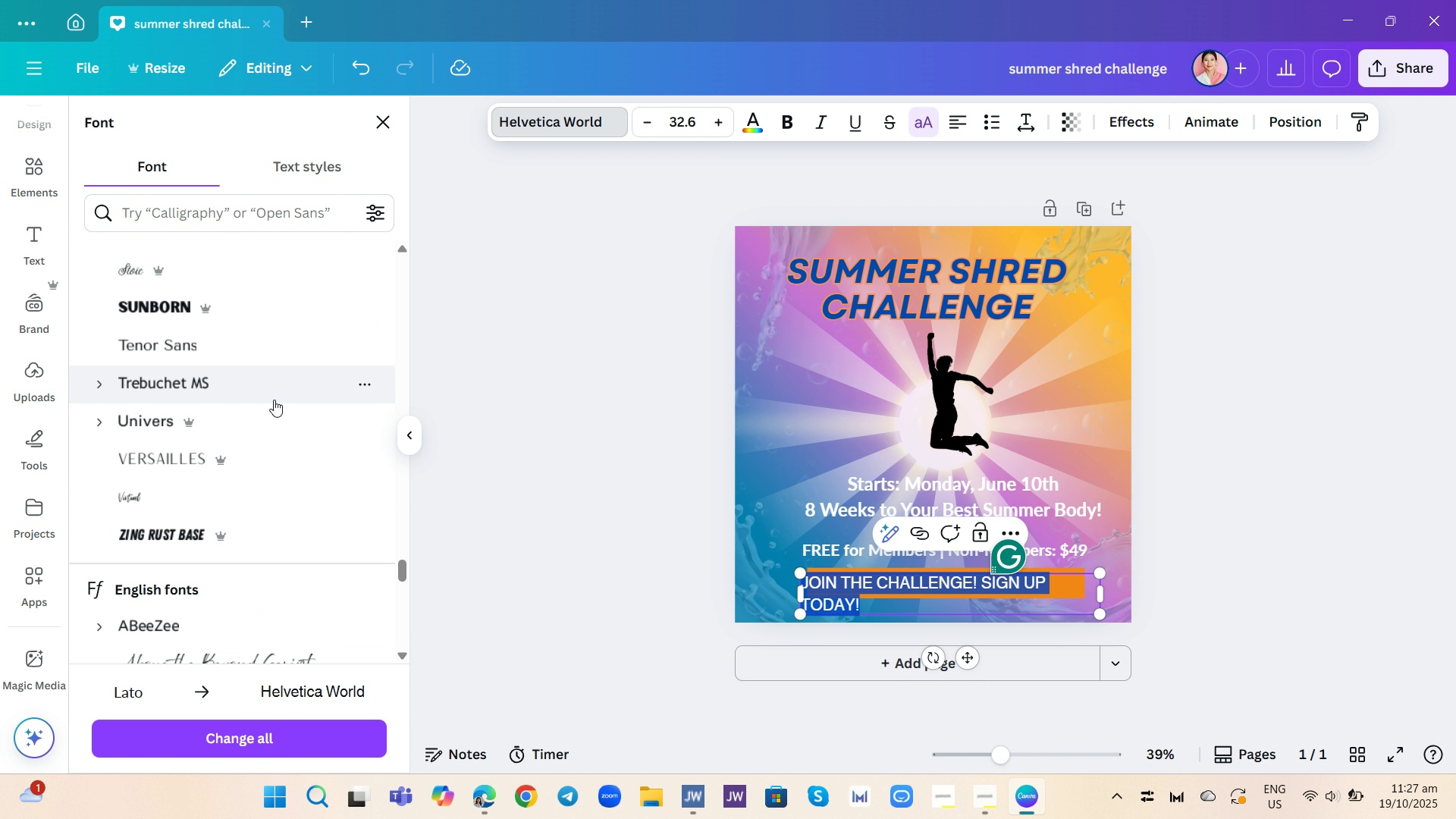 
scroll: coordinate [280, 396], scroll_direction: down, amount: 7.0
 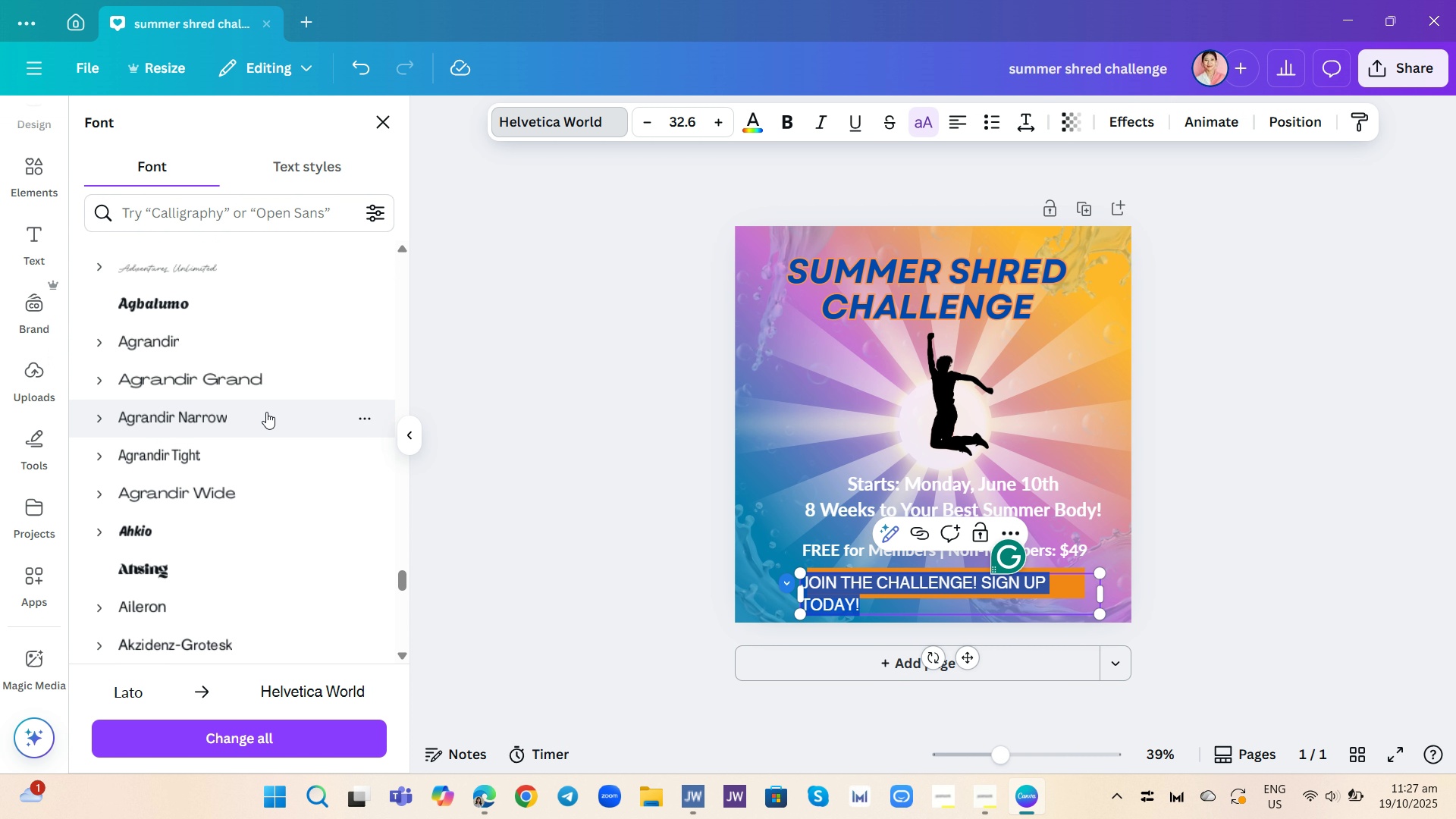 
left_click([214, 456])
 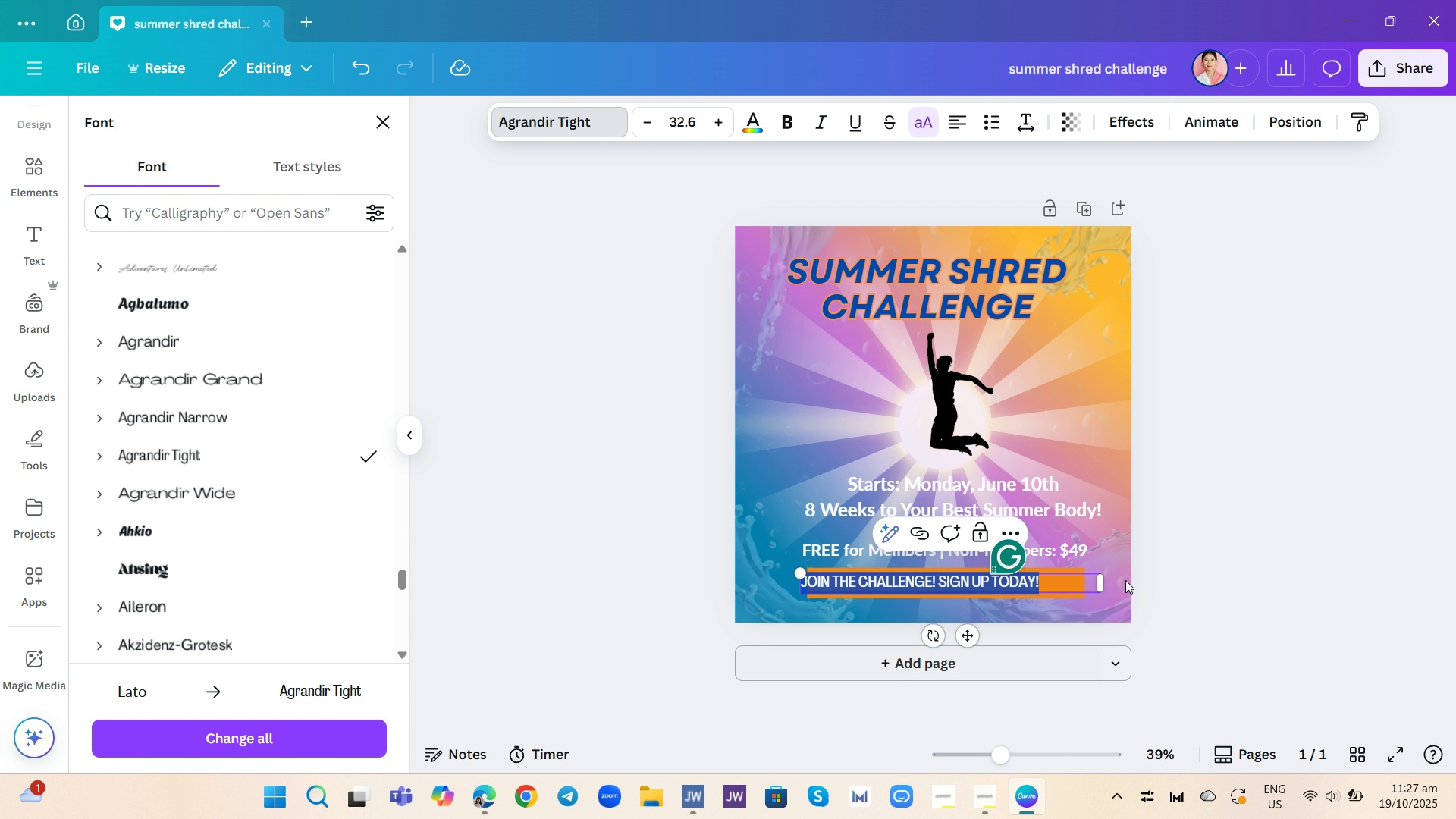 
left_click([1225, 516])
 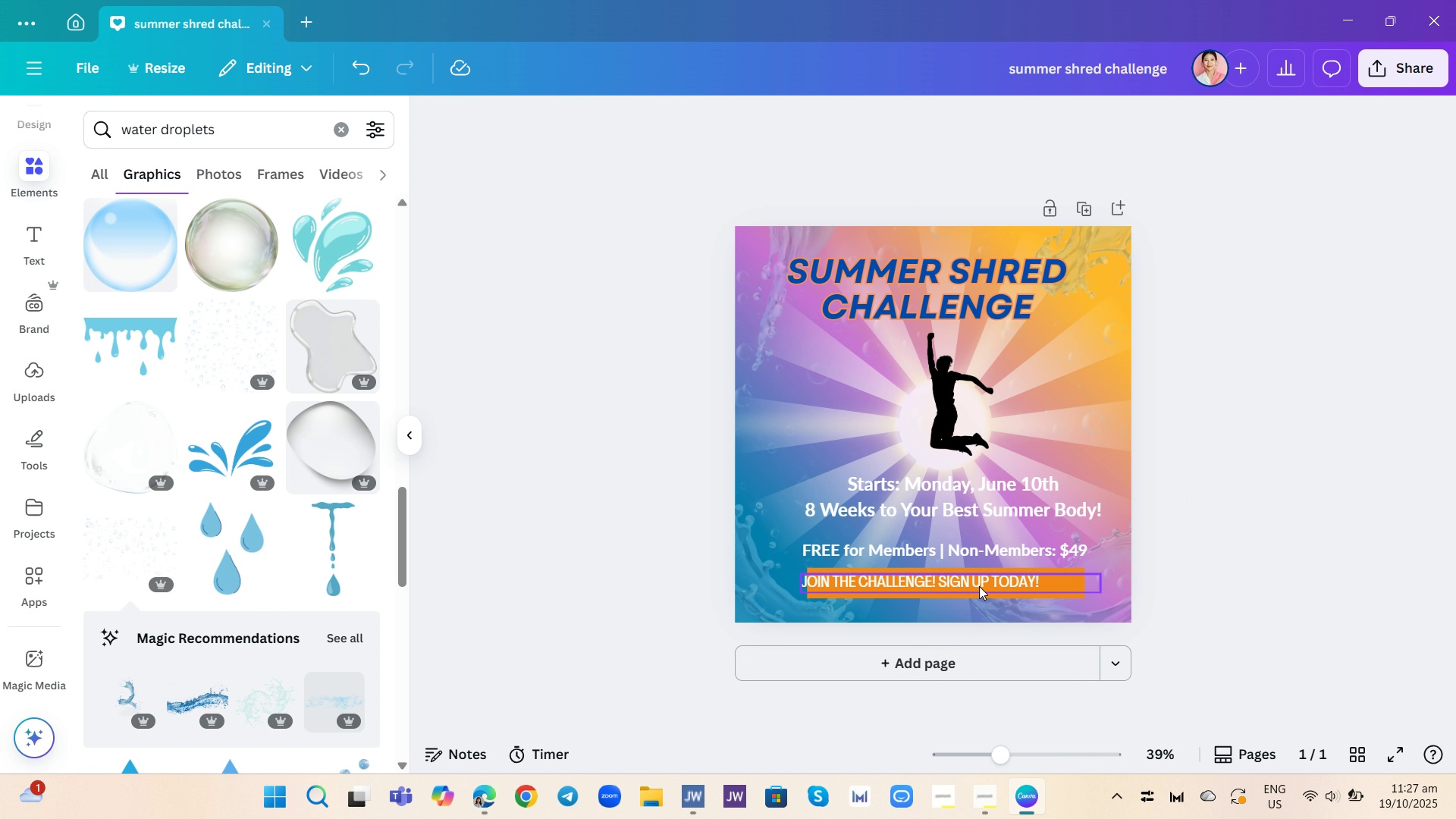 
left_click_drag(start_coordinate=[975, 579], to_coordinate=[987, 579])
 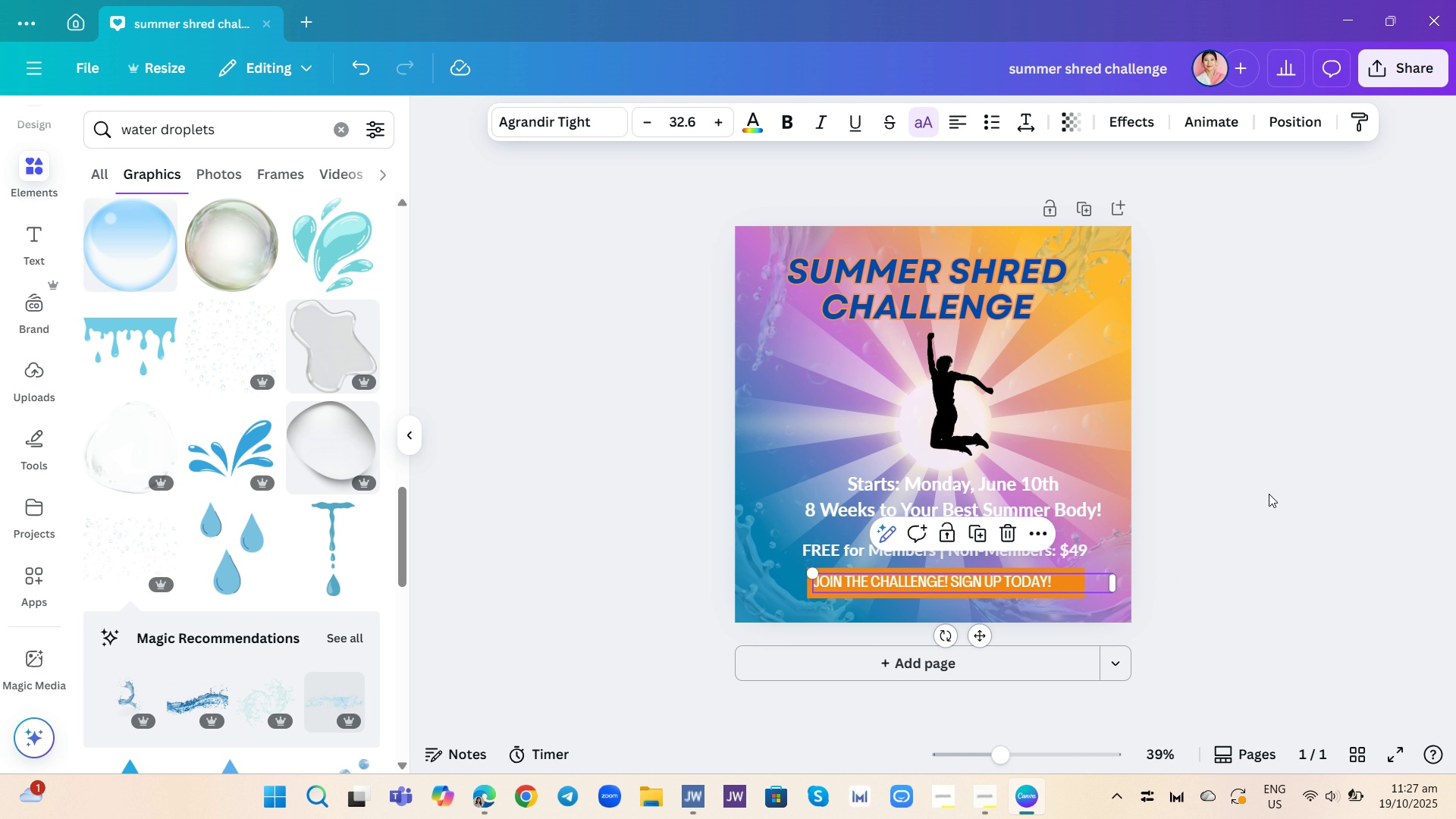 
left_click([1269, 494])
 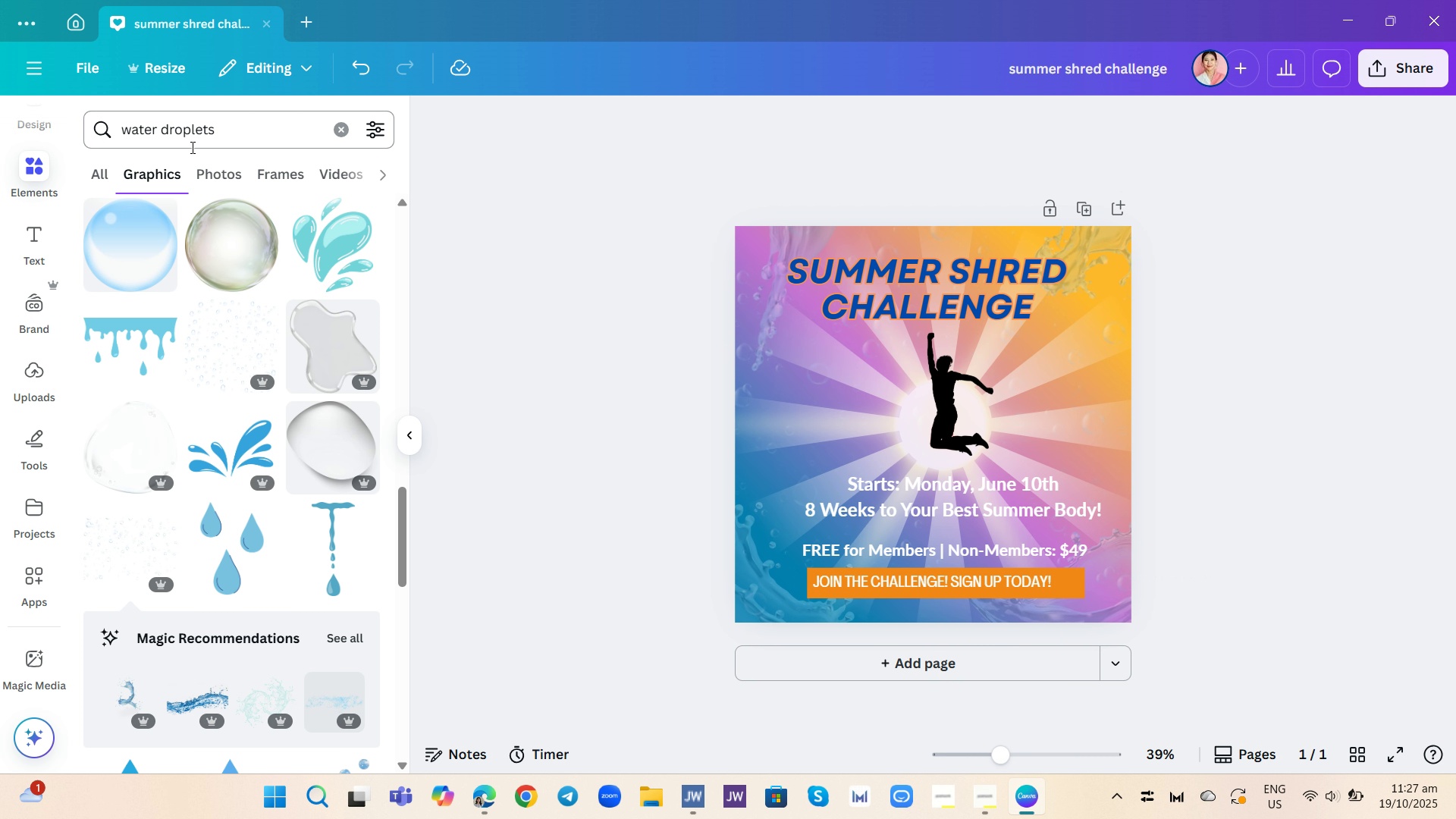 
left_click([251, 128])
 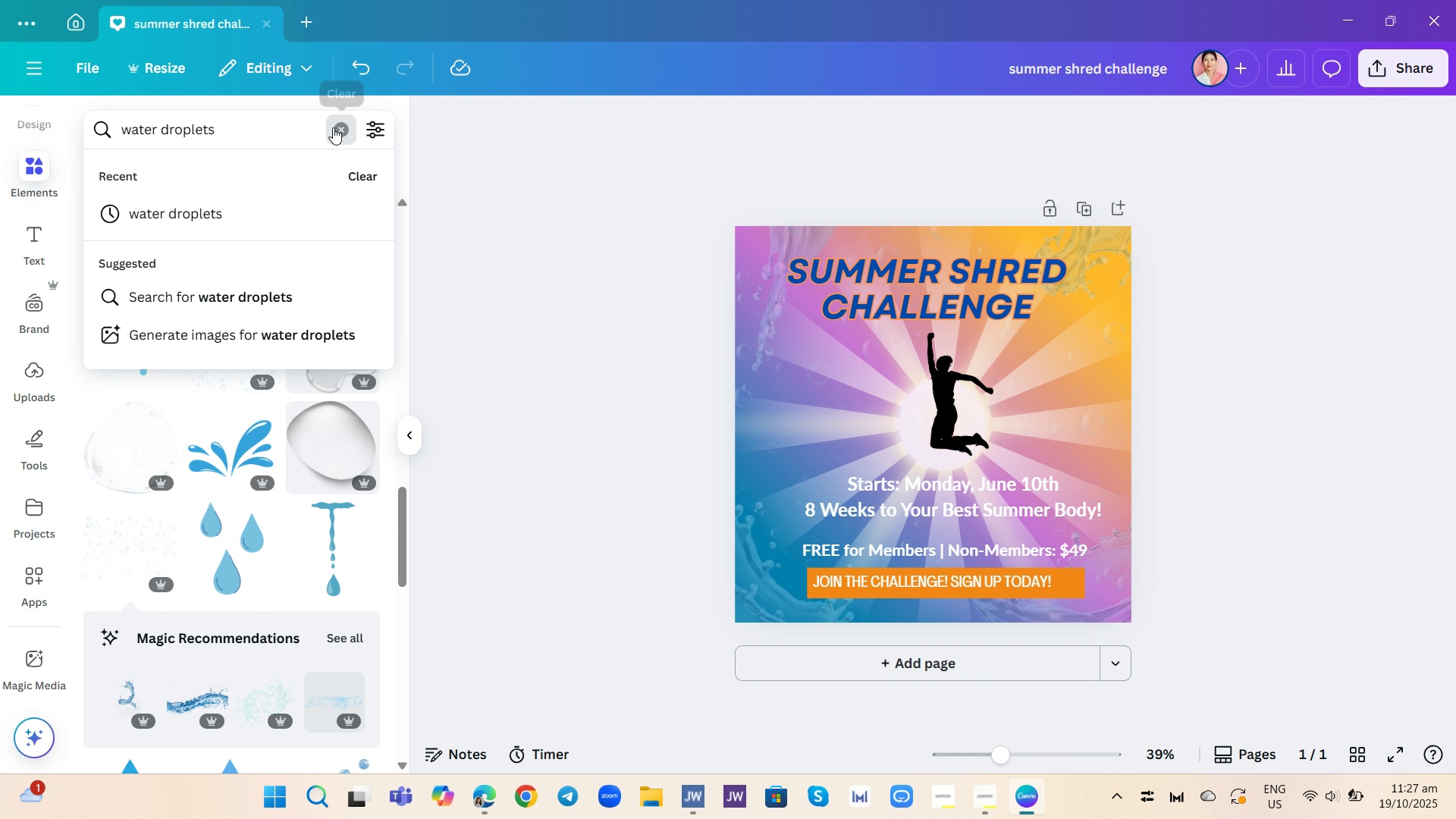 
left_click([333, 127])
 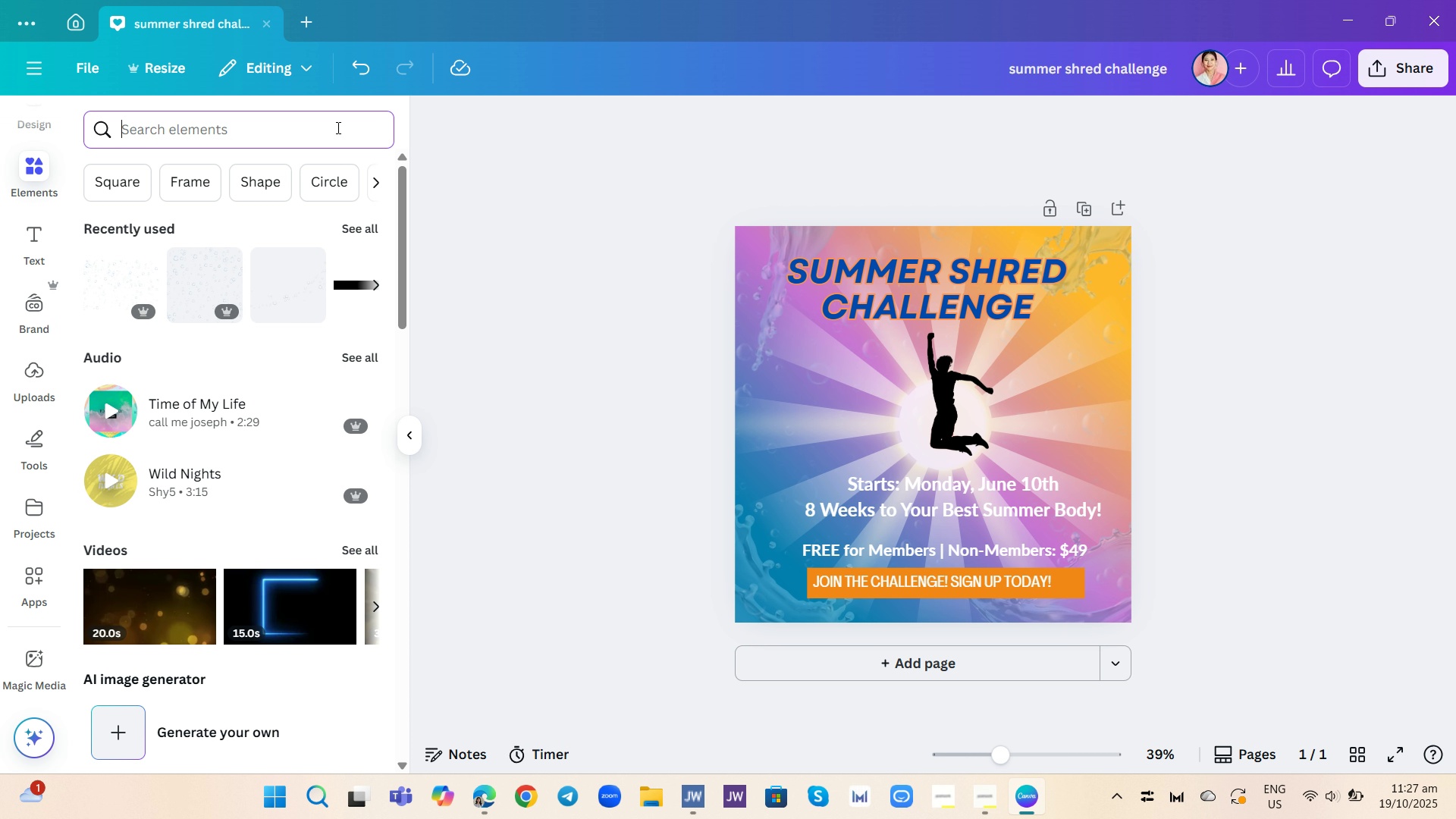 
wait(5.88)
 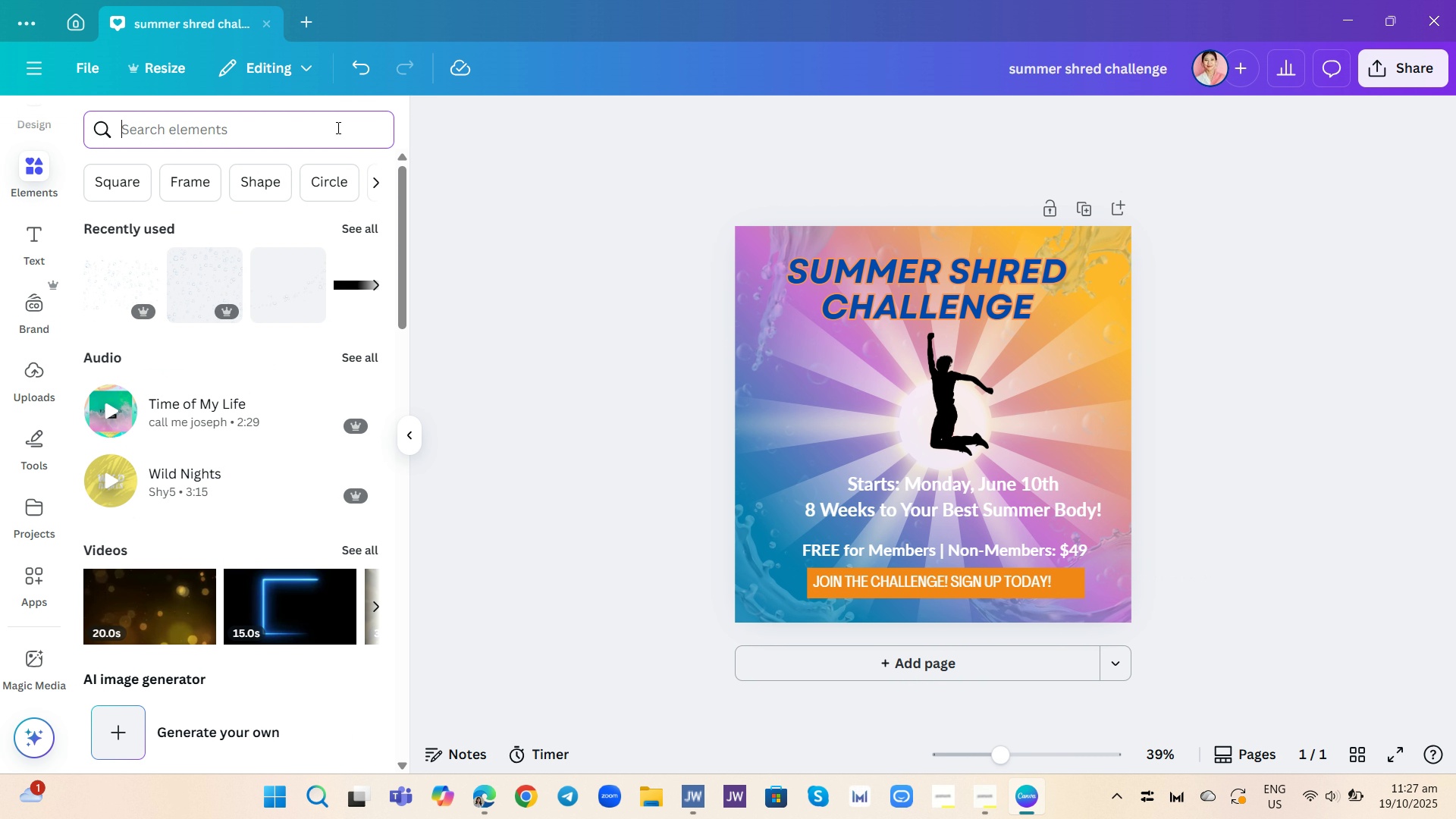 
type(white csoild sirv)
key(Backspace)
type(clw)
 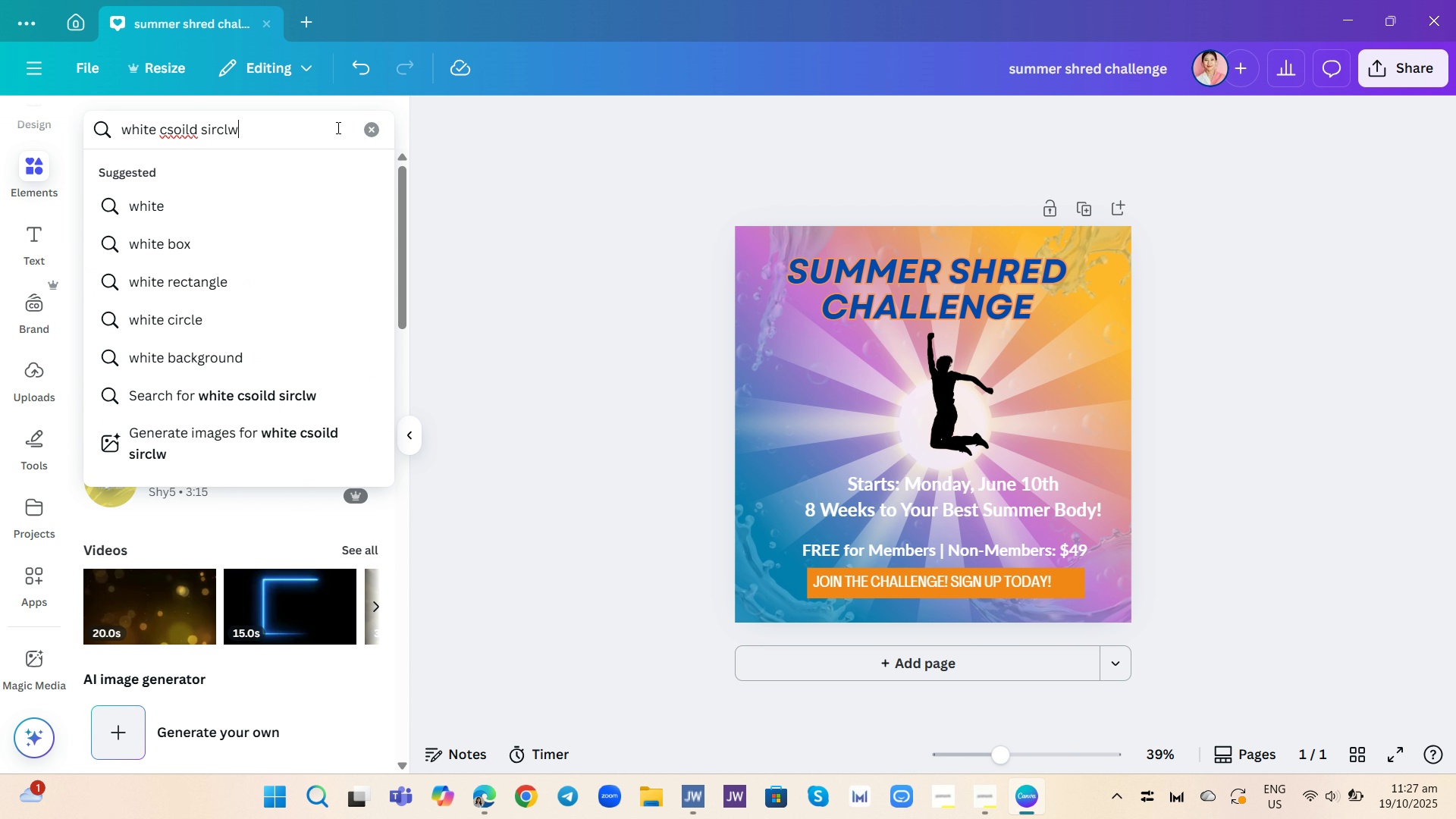 
key(Enter)
 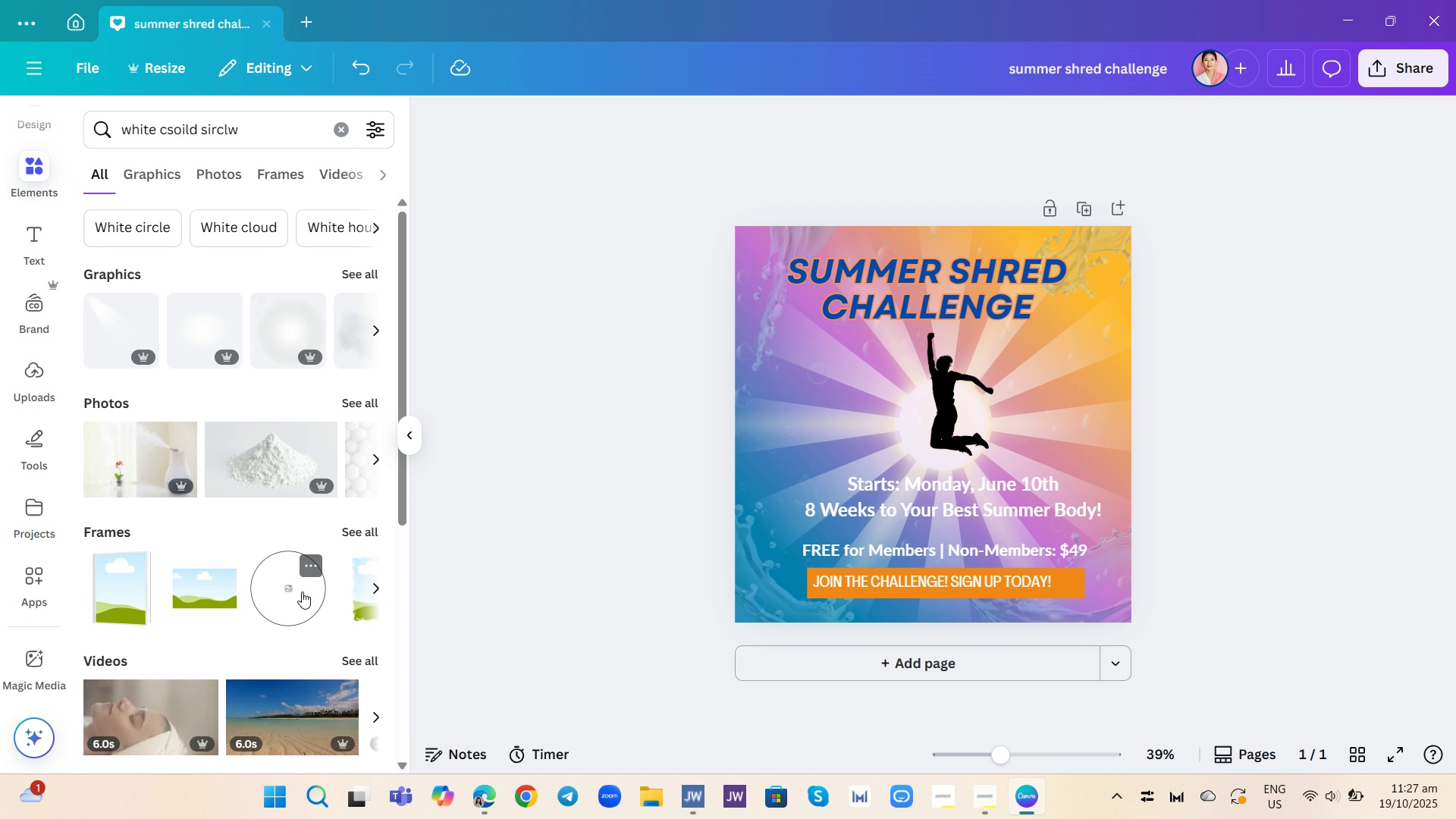 
left_click([159, 174])
 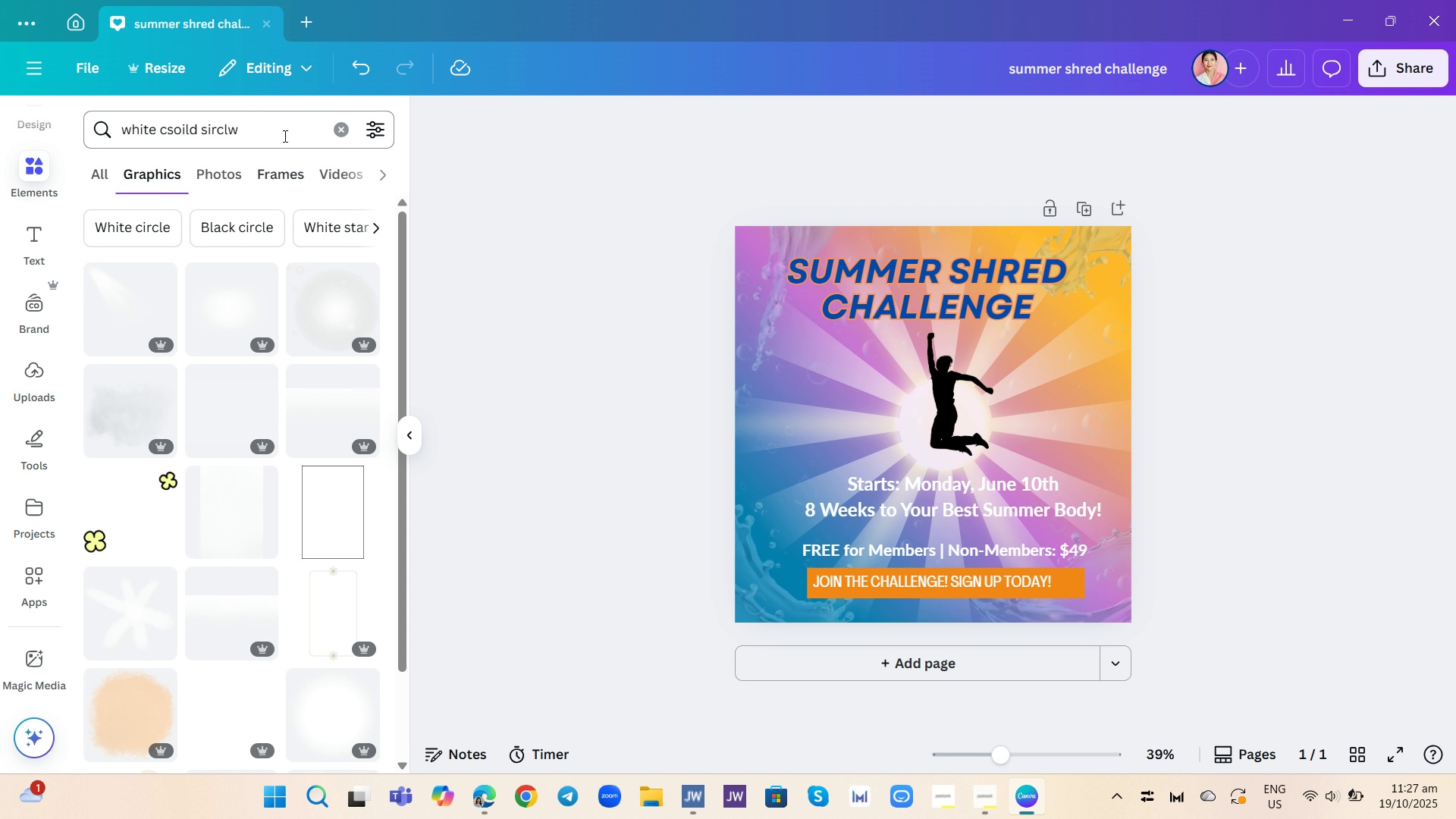 
left_click([284, 136])
 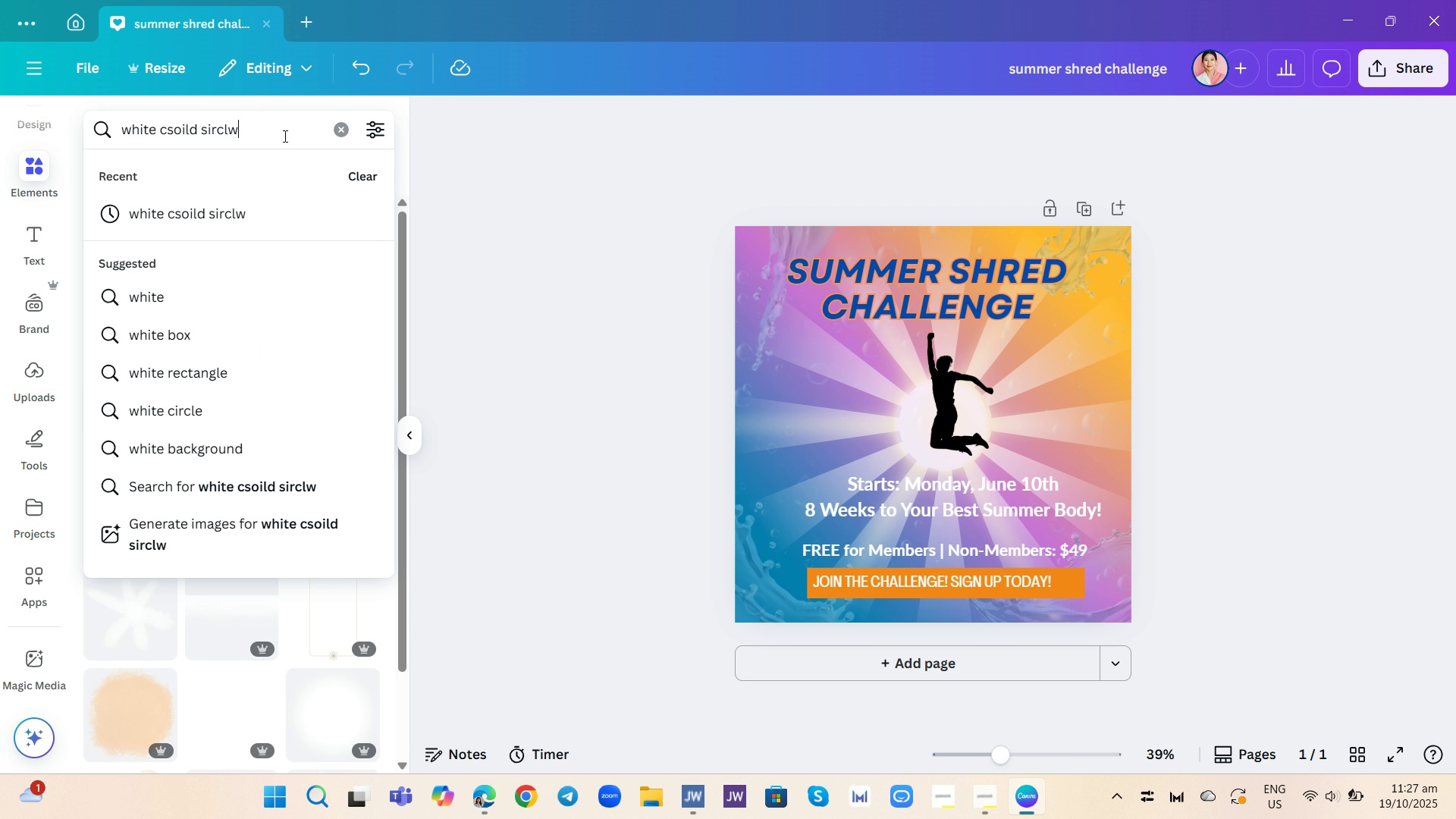 
hold_key(key=Backspace, duration=1.43)
 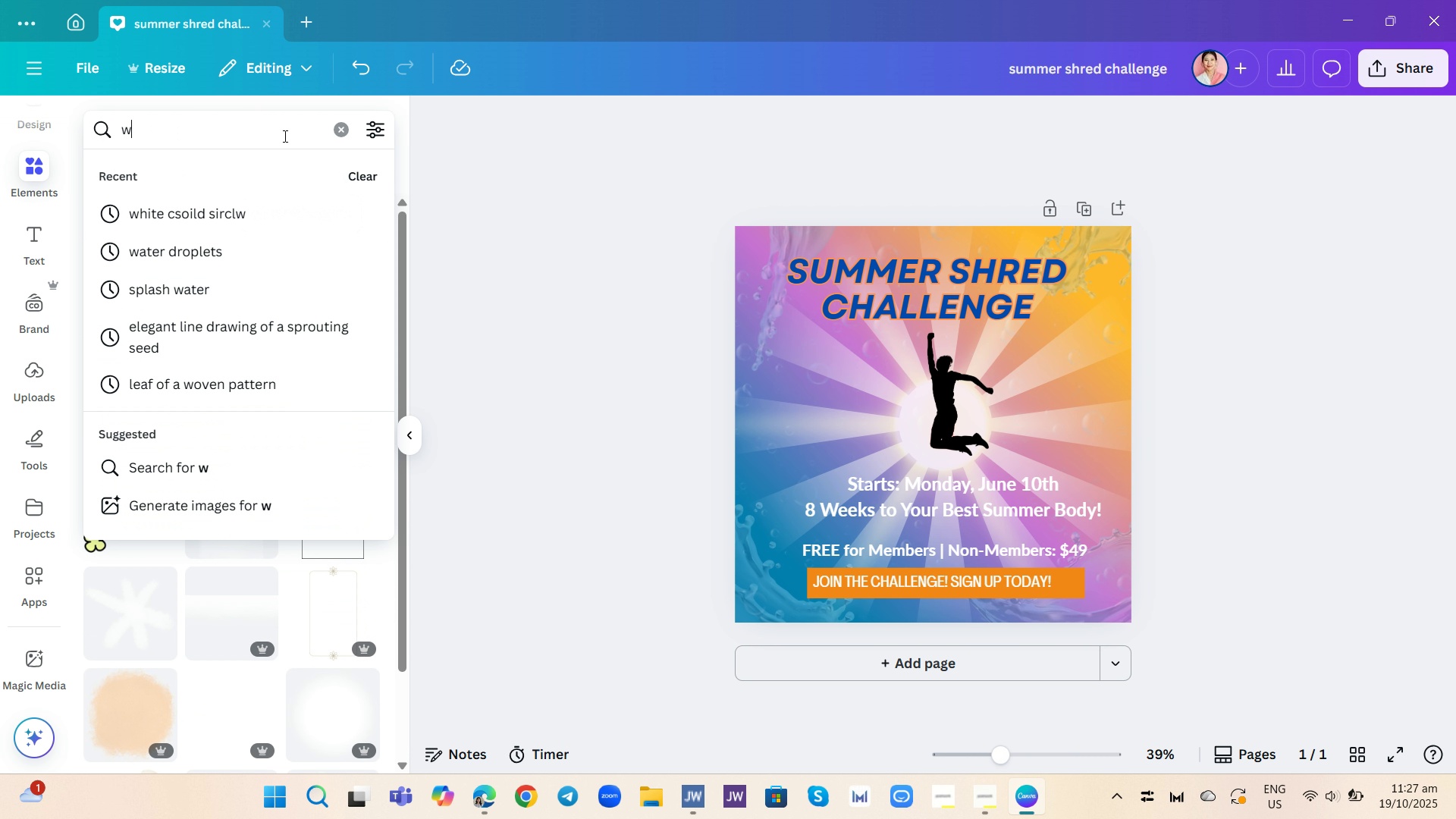 
type(white circle)
 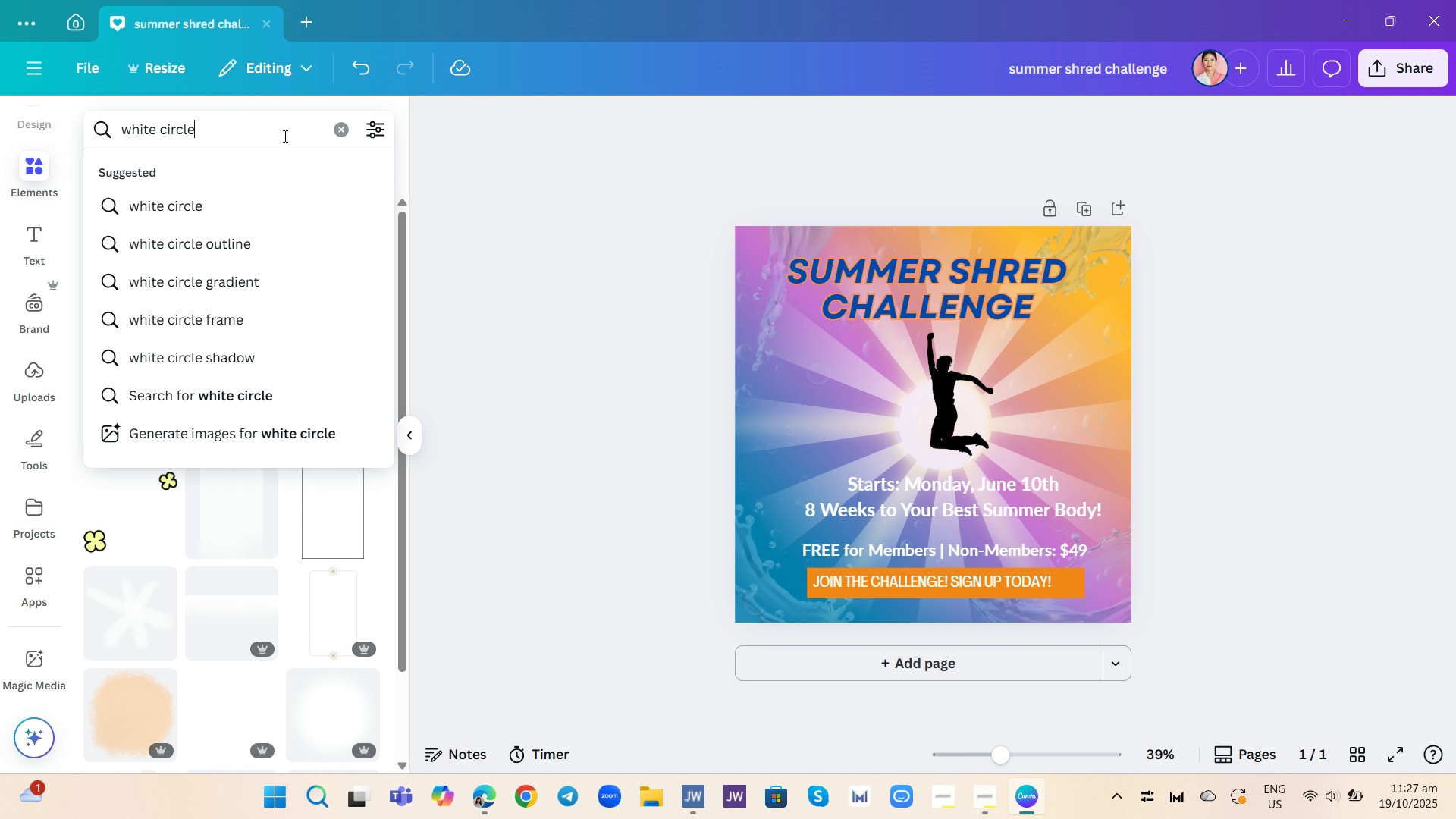 
key(Enter)
 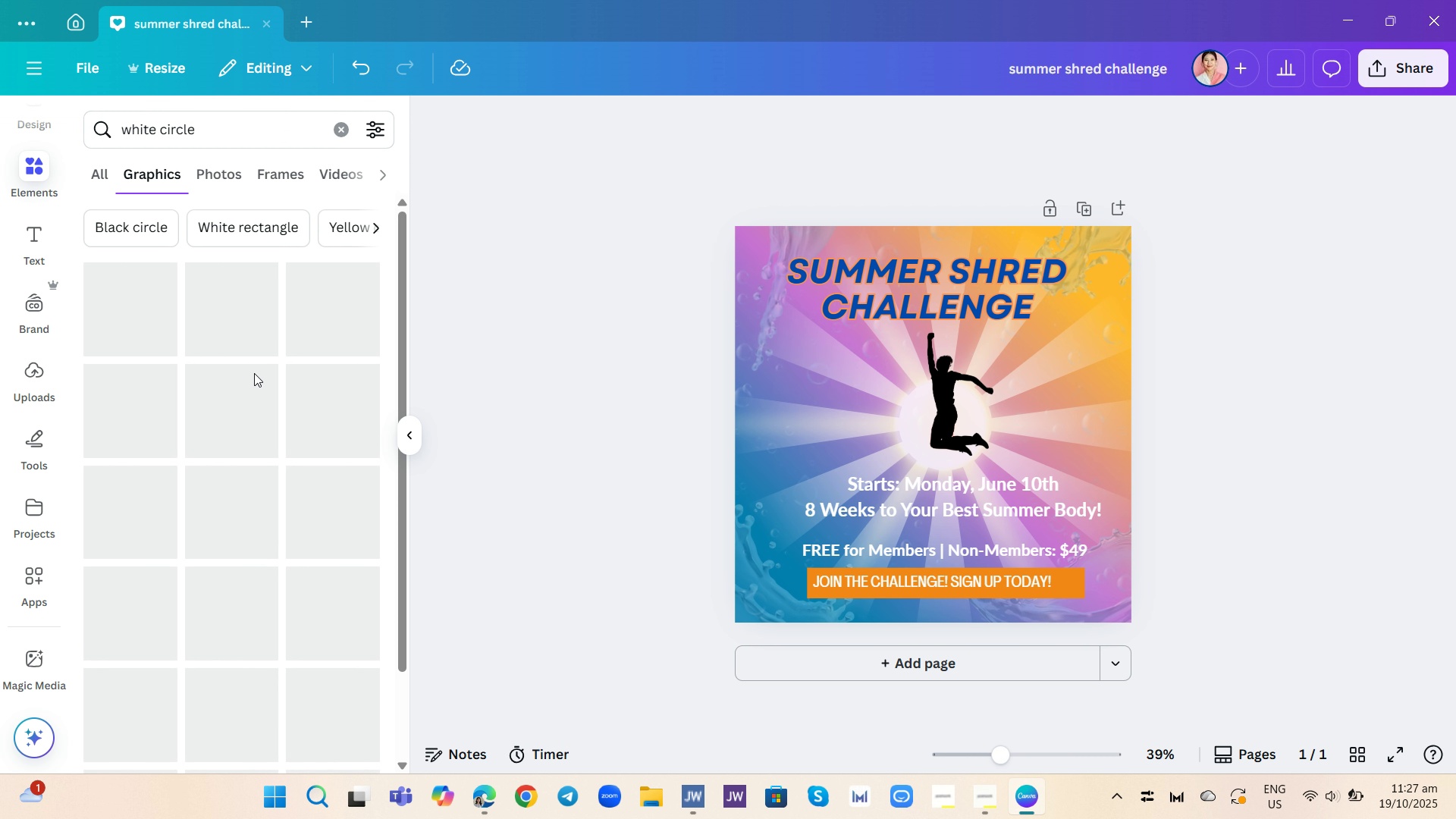 
wait(10.29)
 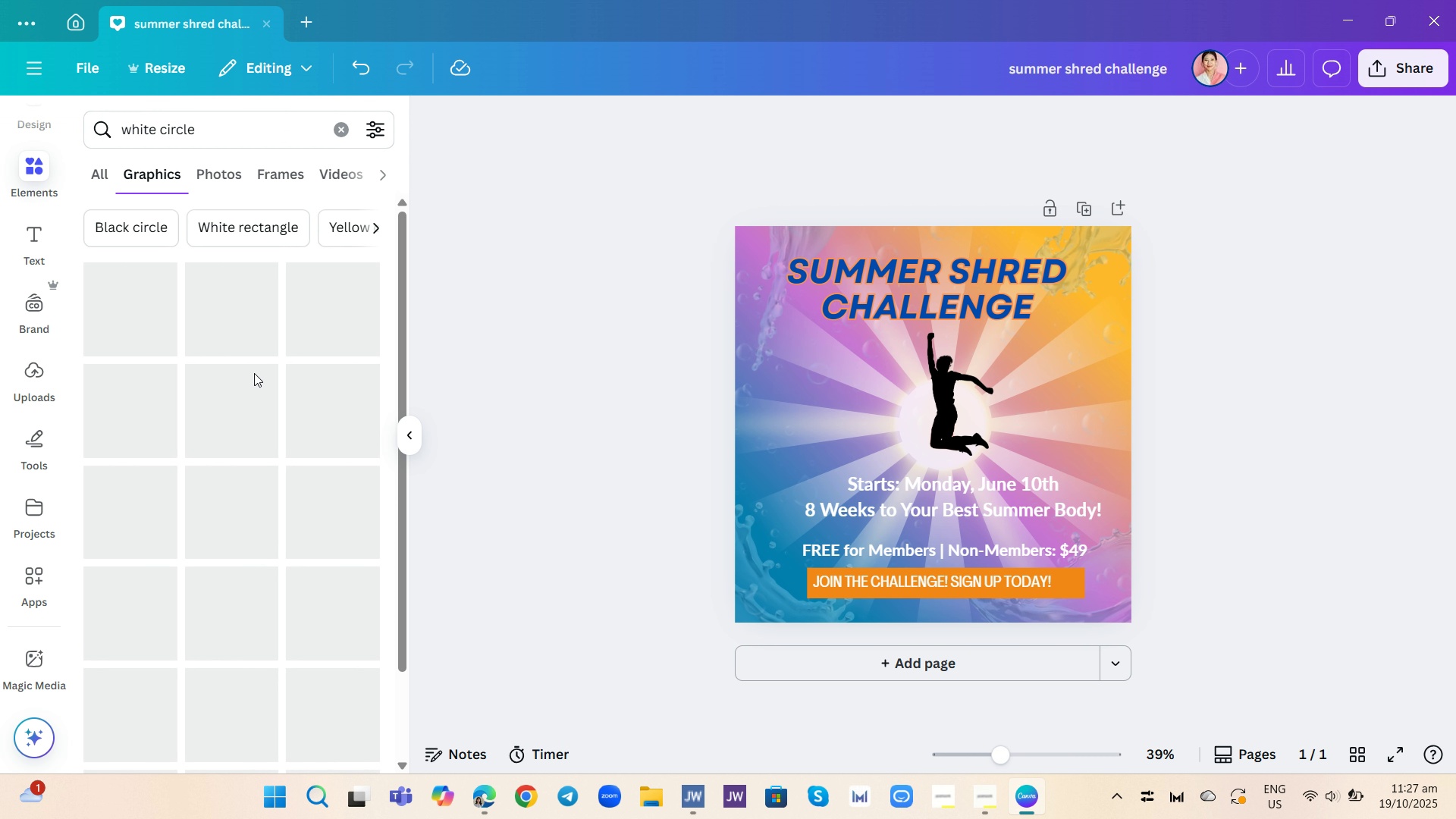 
left_click([259, 519])
 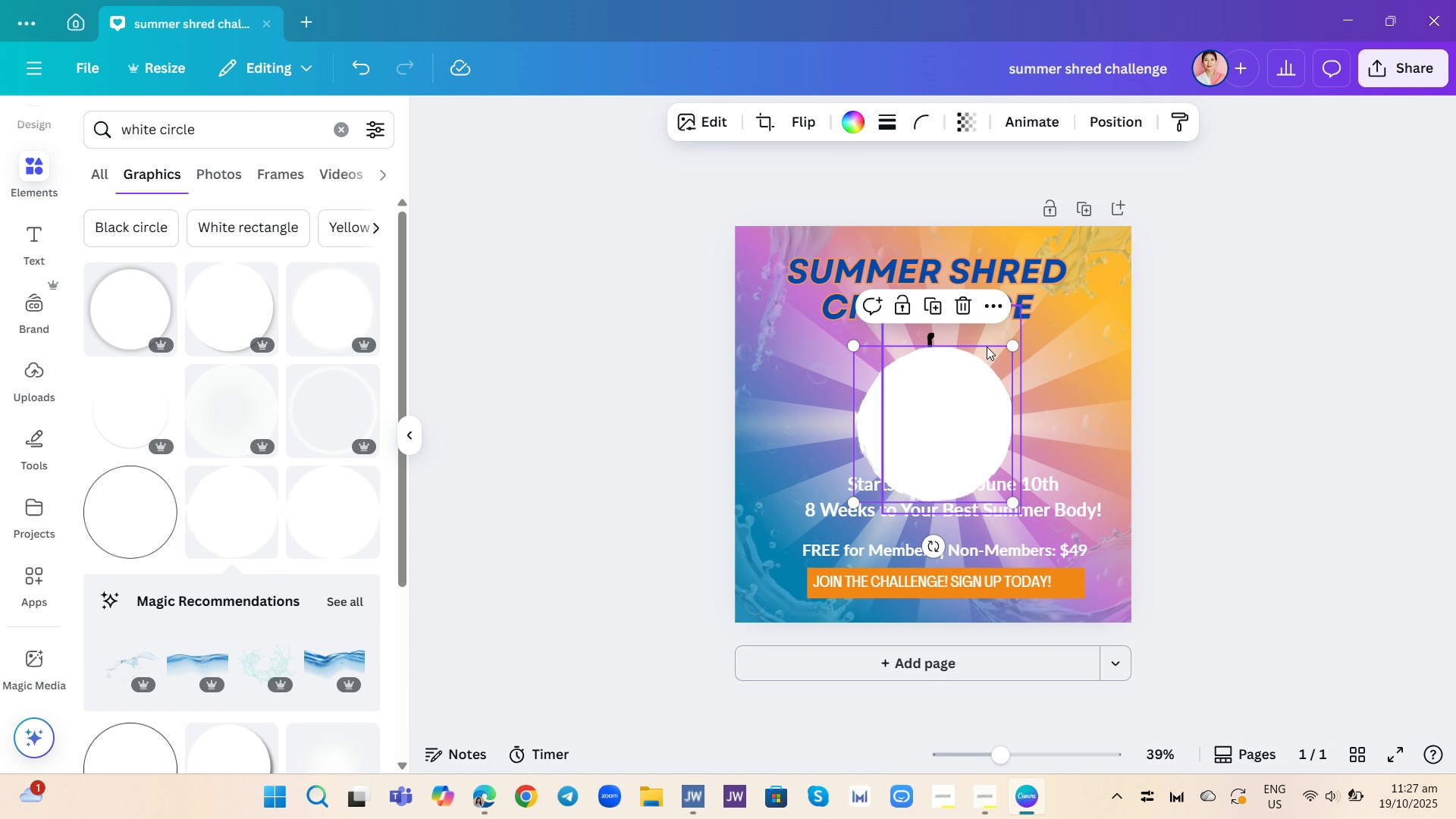 
left_click_drag(start_coordinate=[1018, 344], to_coordinate=[918, 446])
 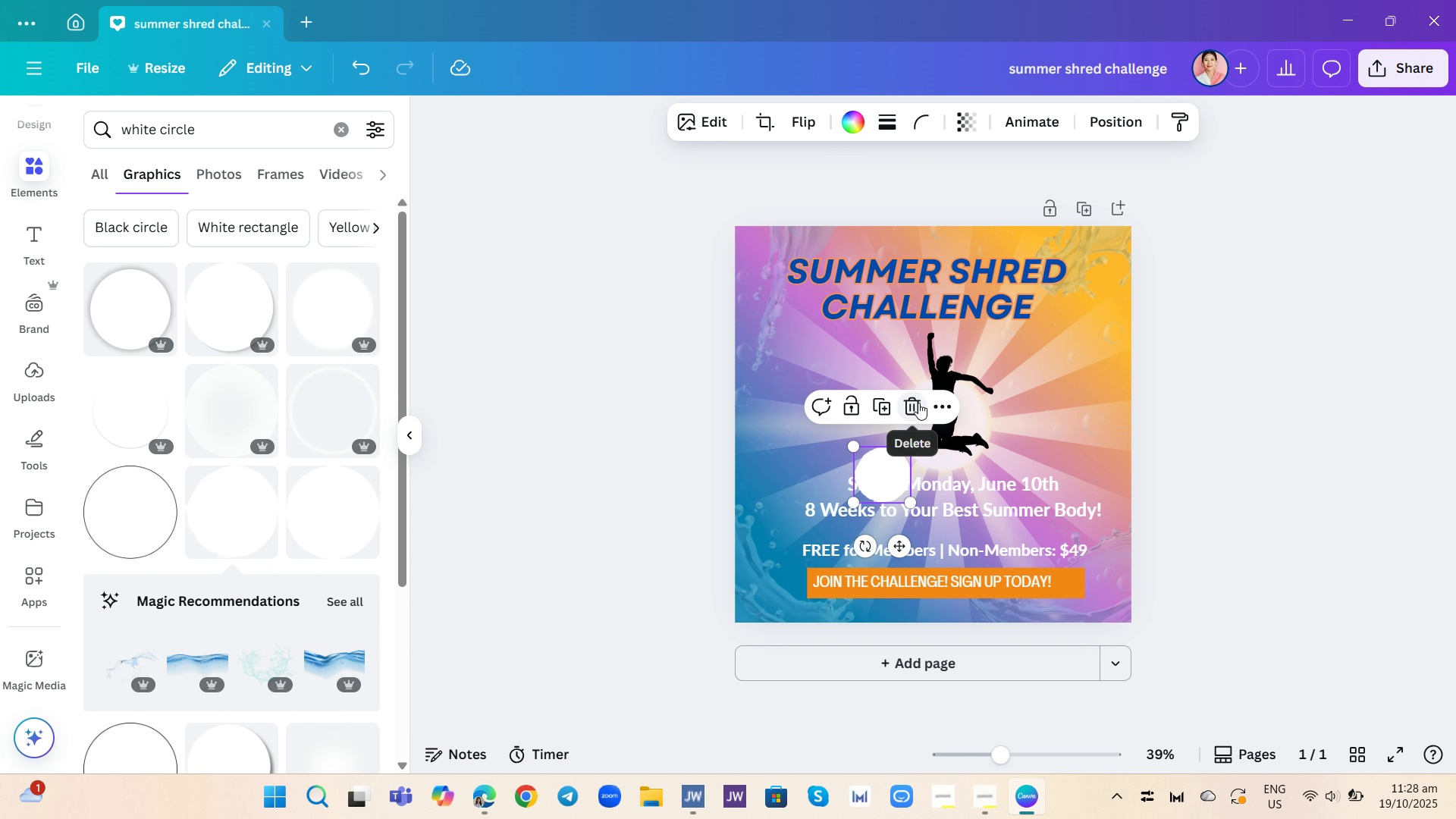 
left_click([918, 403])
 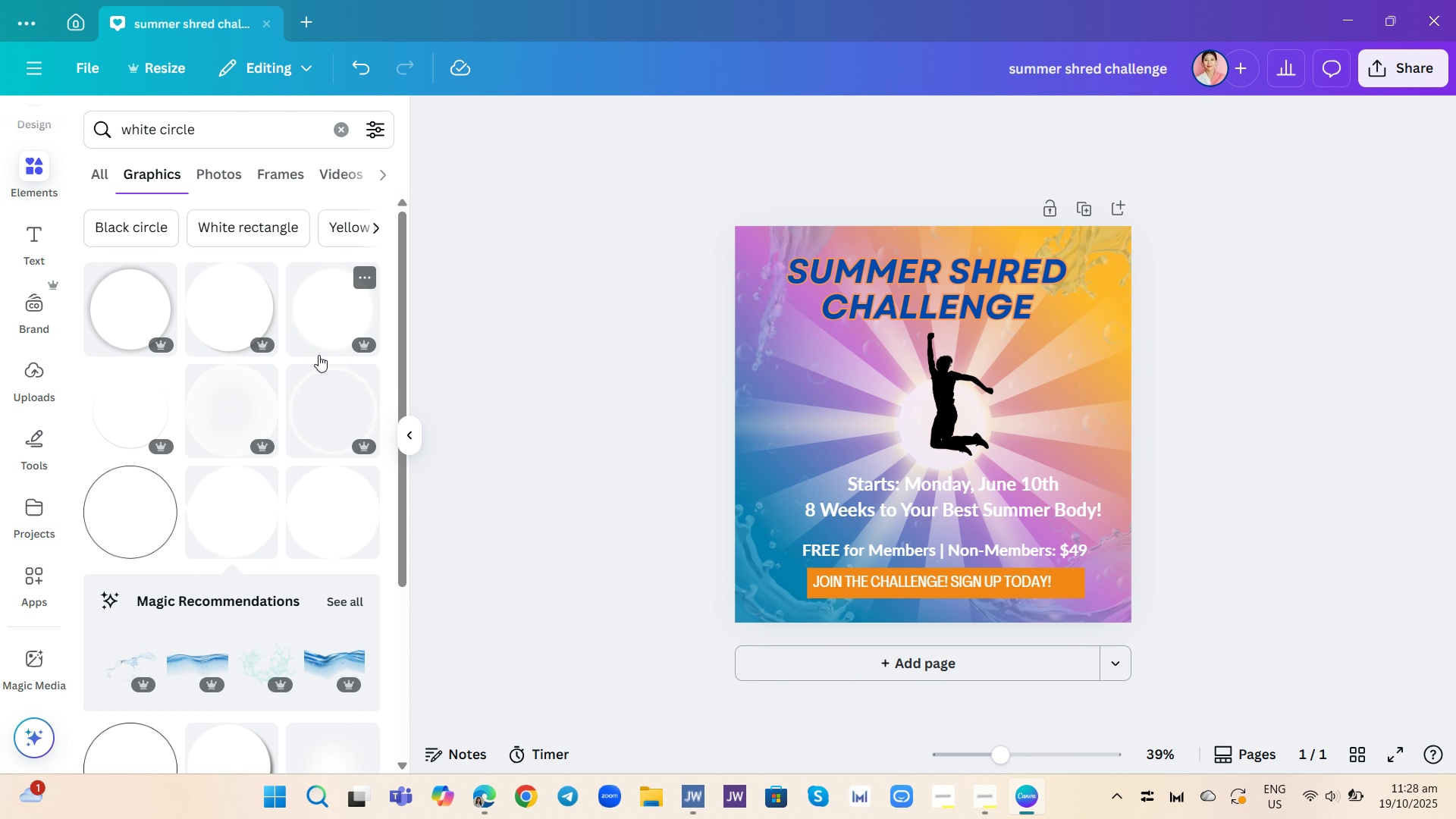 
scroll: coordinate [308, 356], scroll_direction: none, amount: 0.0
 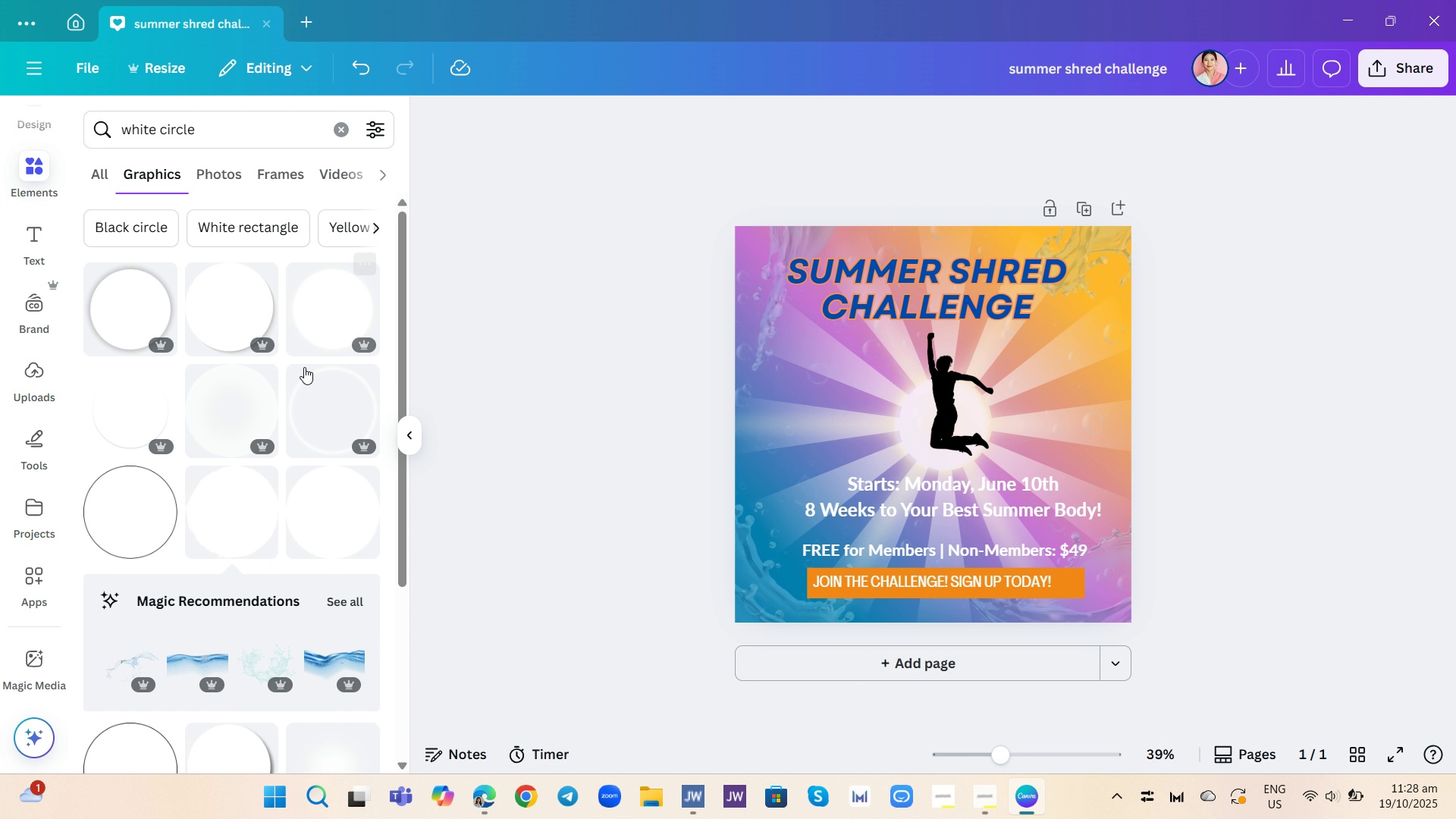 
scroll: coordinate [307, 372], scroll_direction: down, amount: 1.0
 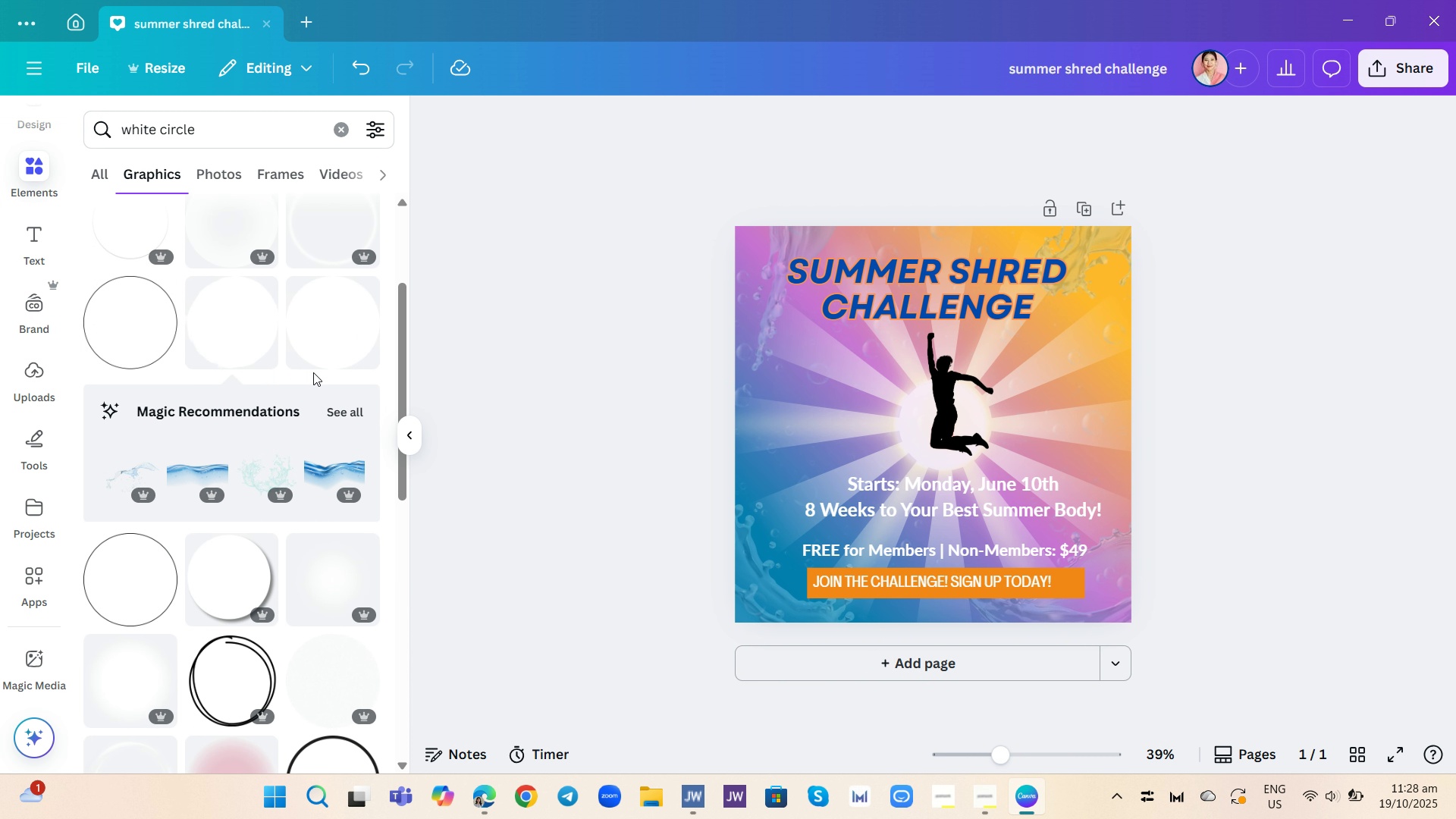 
scroll: coordinate [314, 372], scroll_direction: up, amount: 2.0
 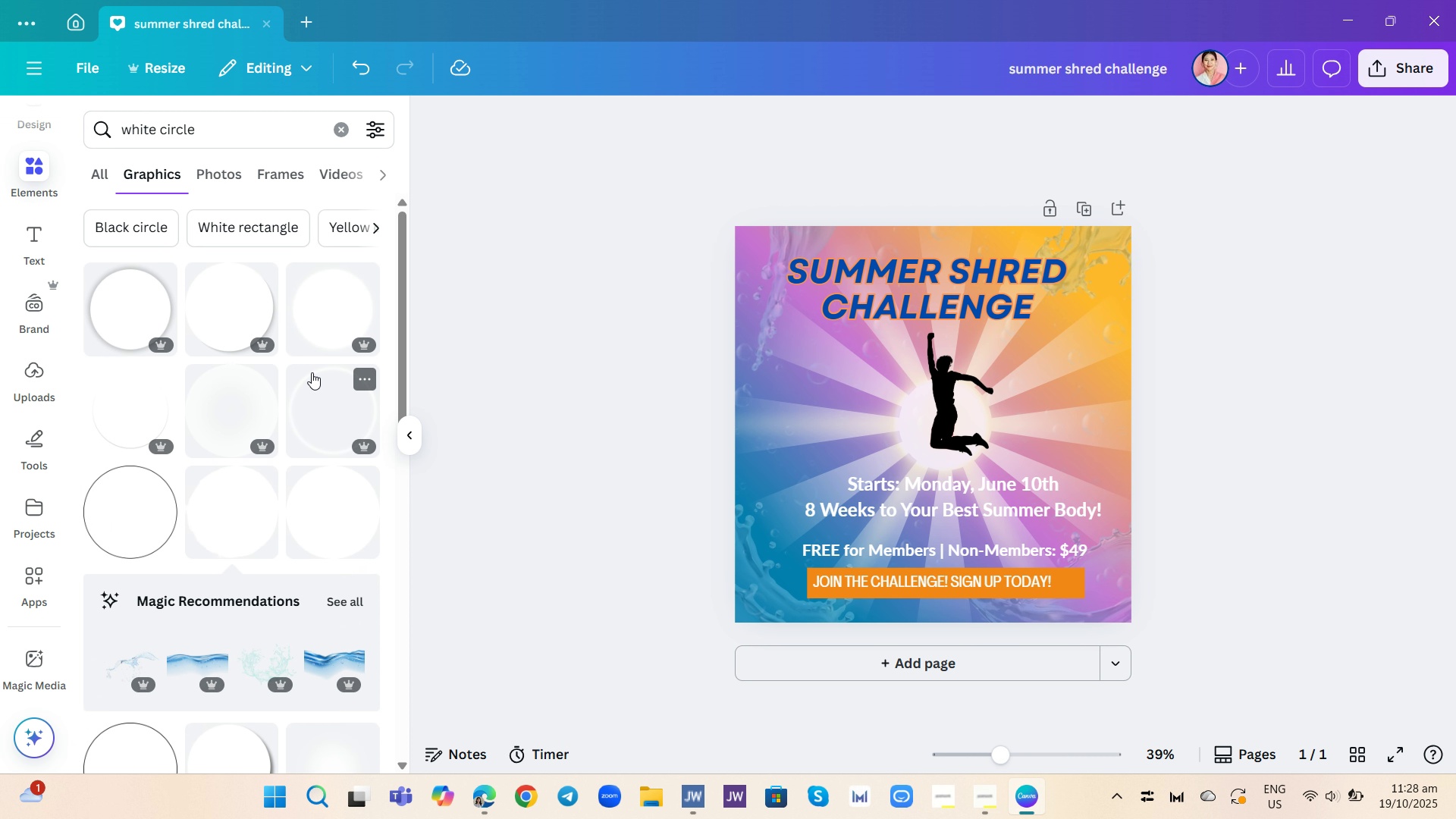 
scroll: coordinate [312, 373], scroll_direction: down, amount: 3.0
 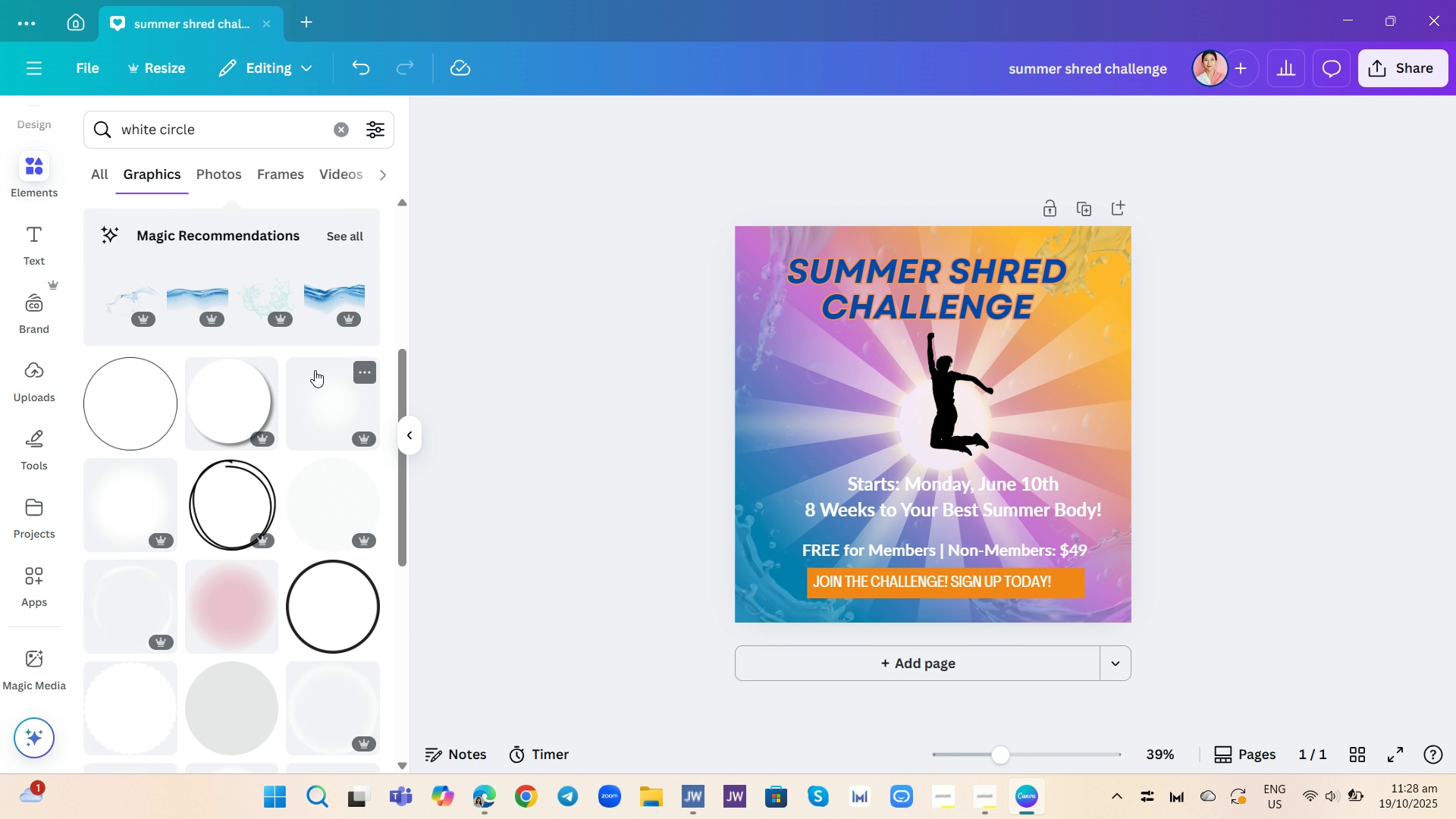 
scroll: coordinate [312, 372], scroll_direction: none, amount: 0.0
 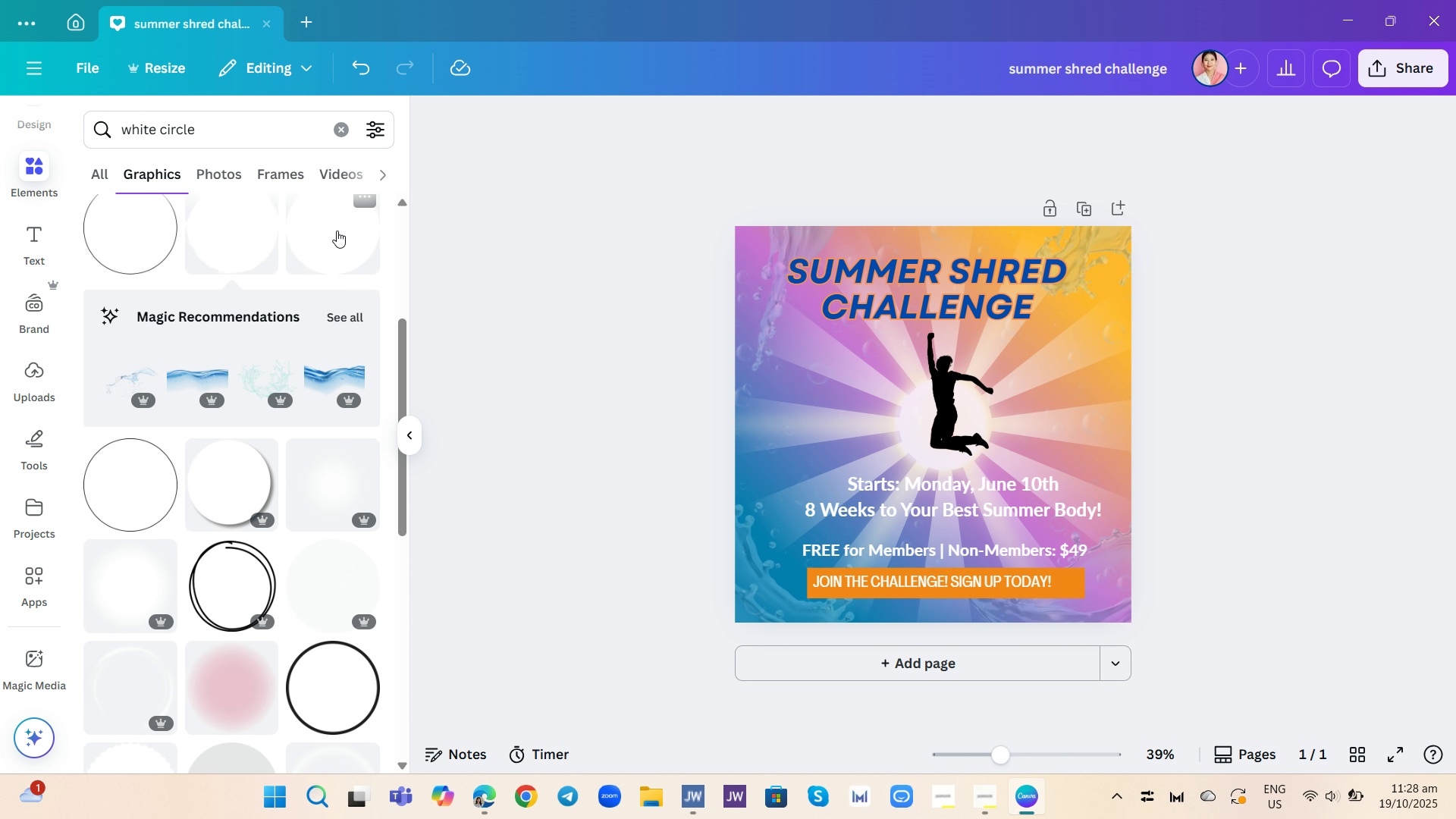 
left_click([337, 231])
 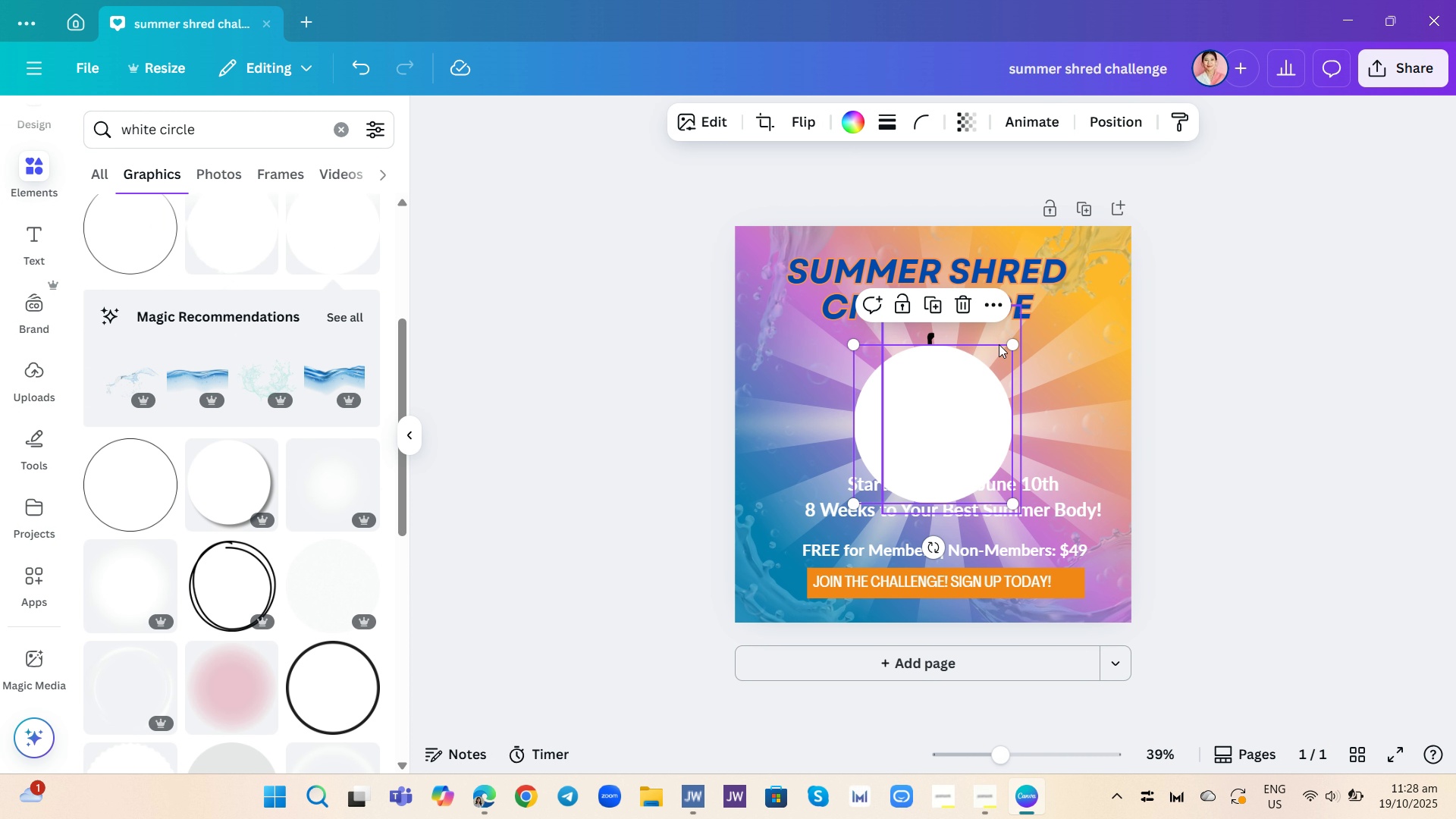 
left_click_drag(start_coordinate=[1010, 345], to_coordinate=[874, 440])
 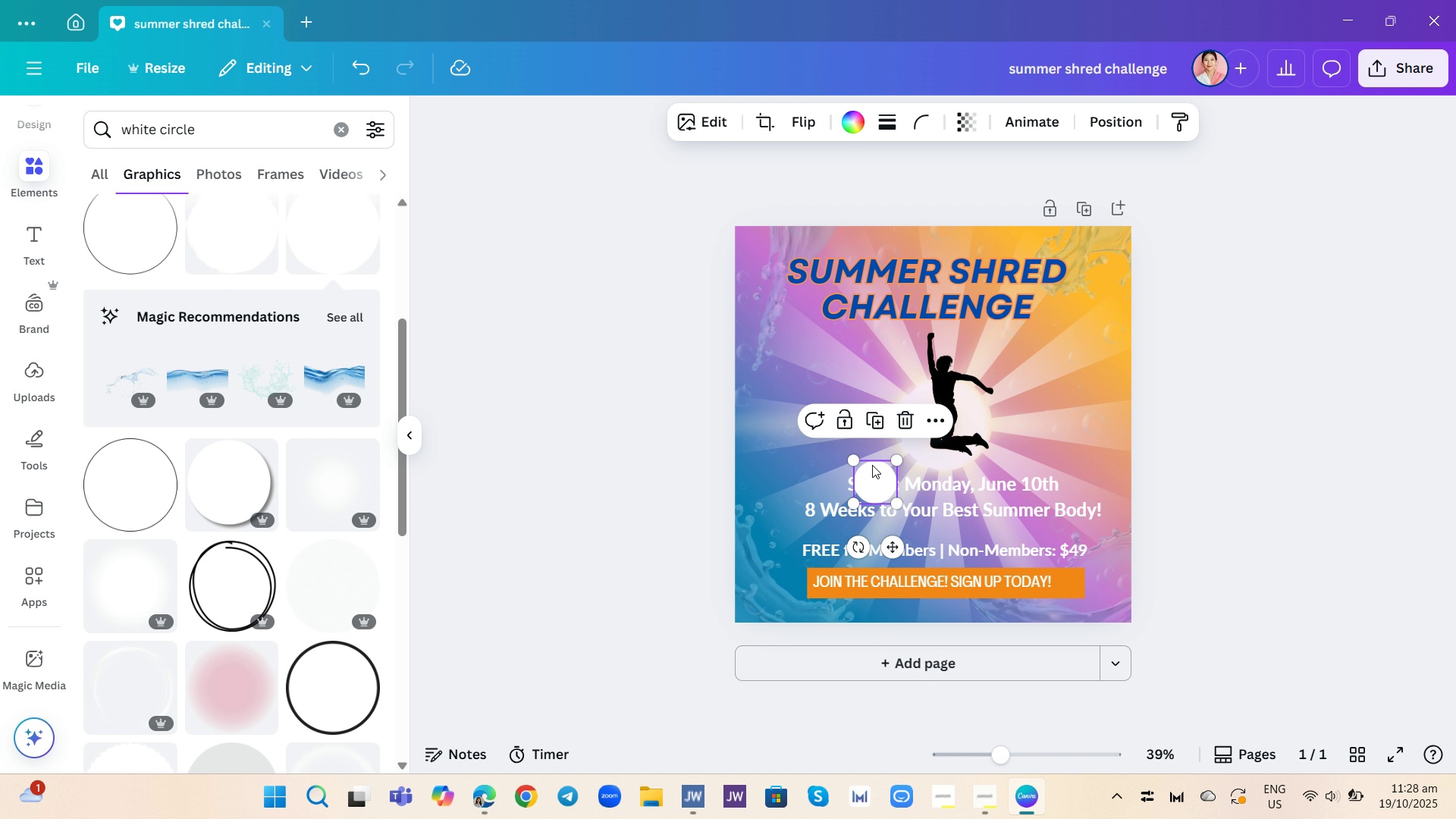 
left_click_drag(start_coordinate=[872, 466], to_coordinate=[1070, 570])
 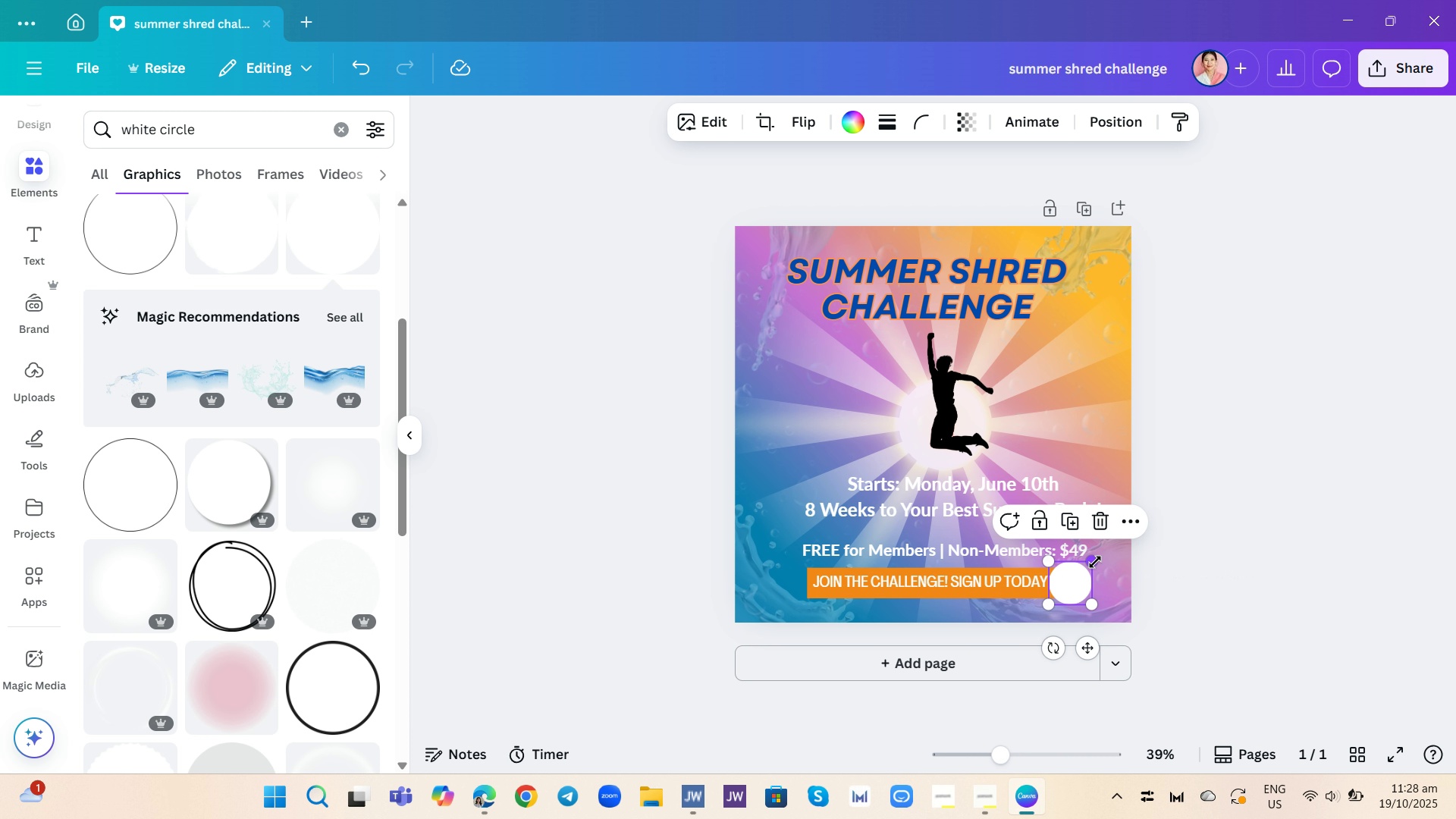 
left_click_drag(start_coordinate=[1096, 562], to_coordinate=[1081, 569])
 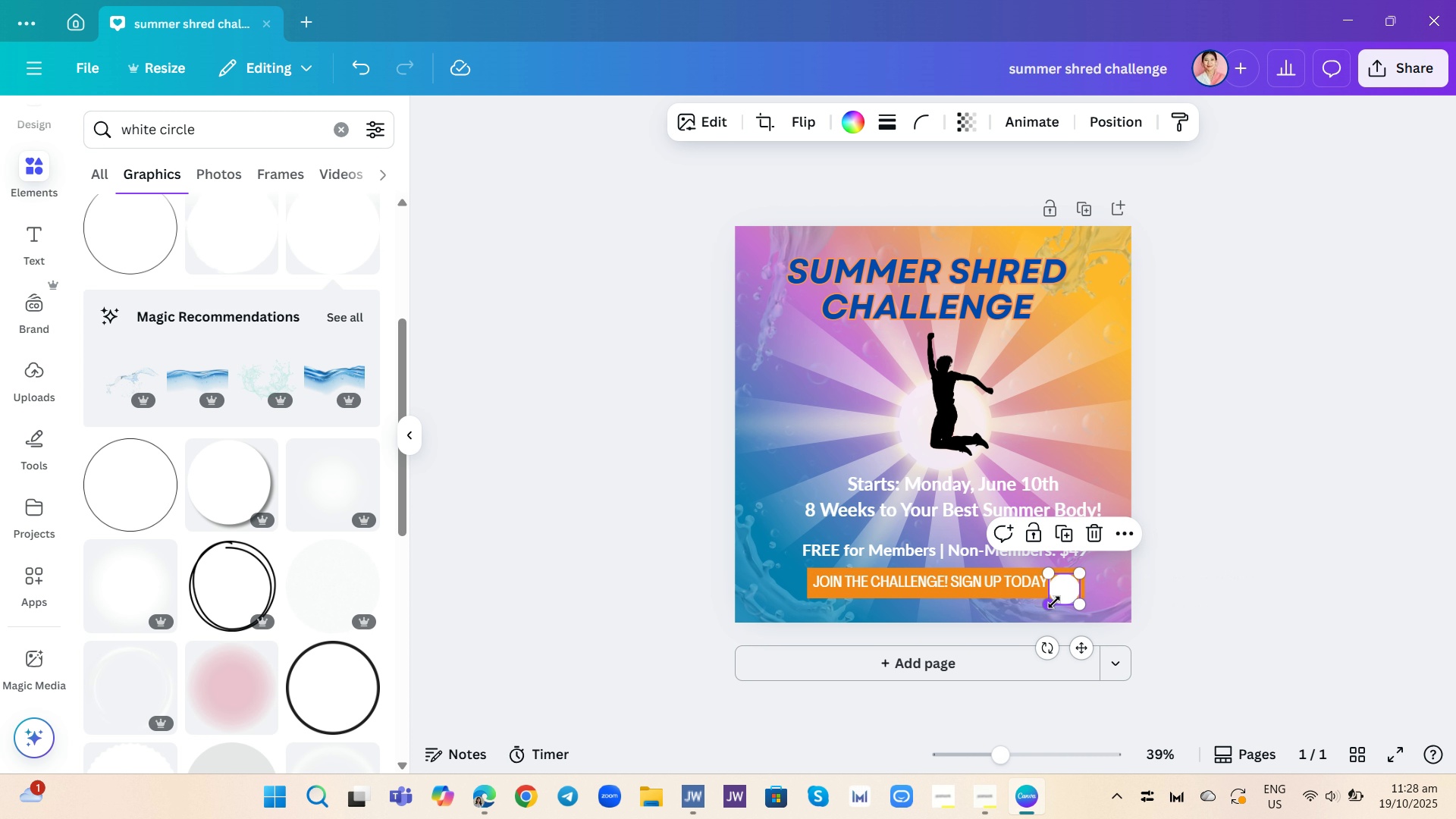 
left_click_drag(start_coordinate=[1054, 602], to_coordinate=[1063, 583])
 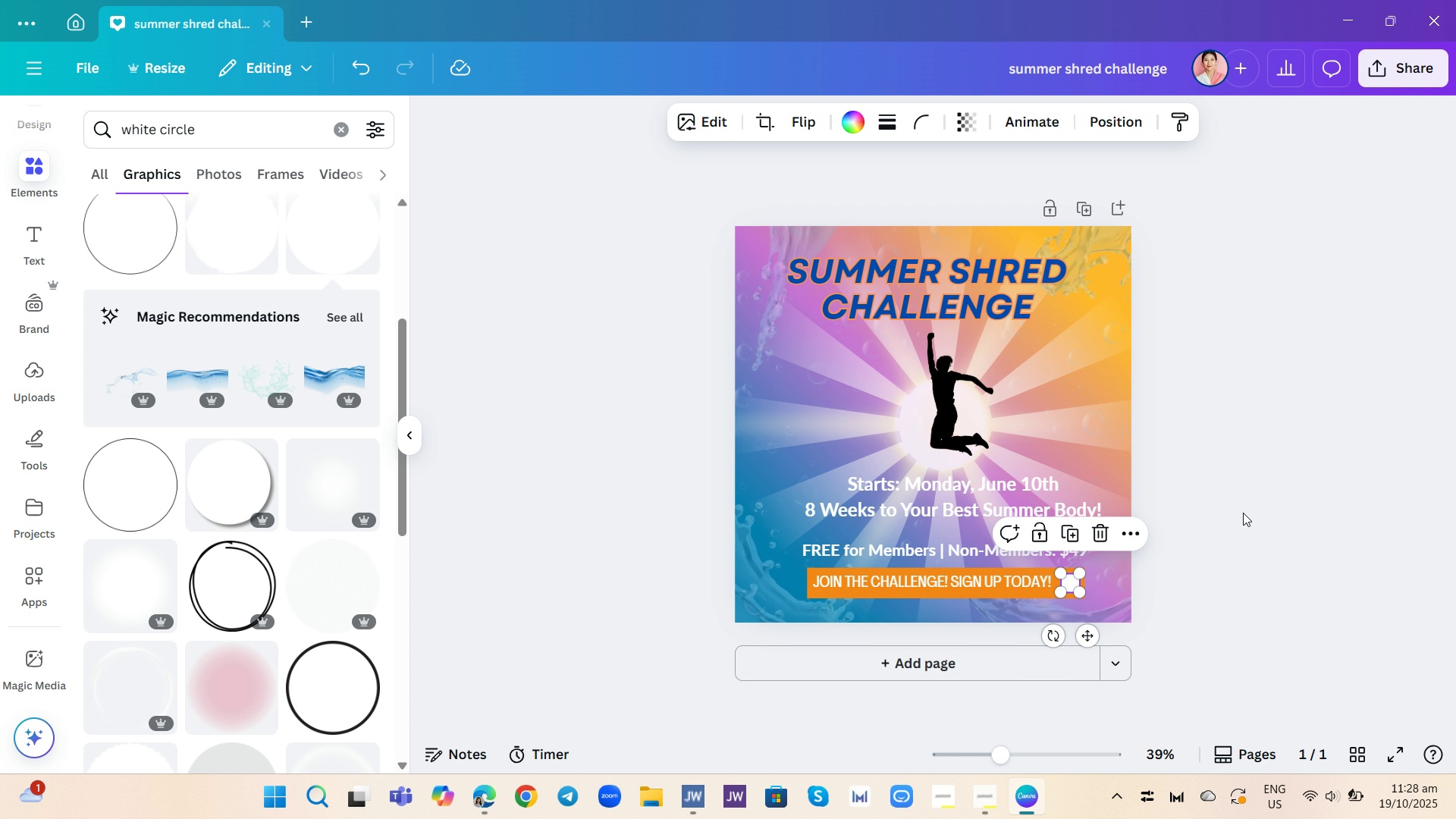 
left_click([1243, 513])
 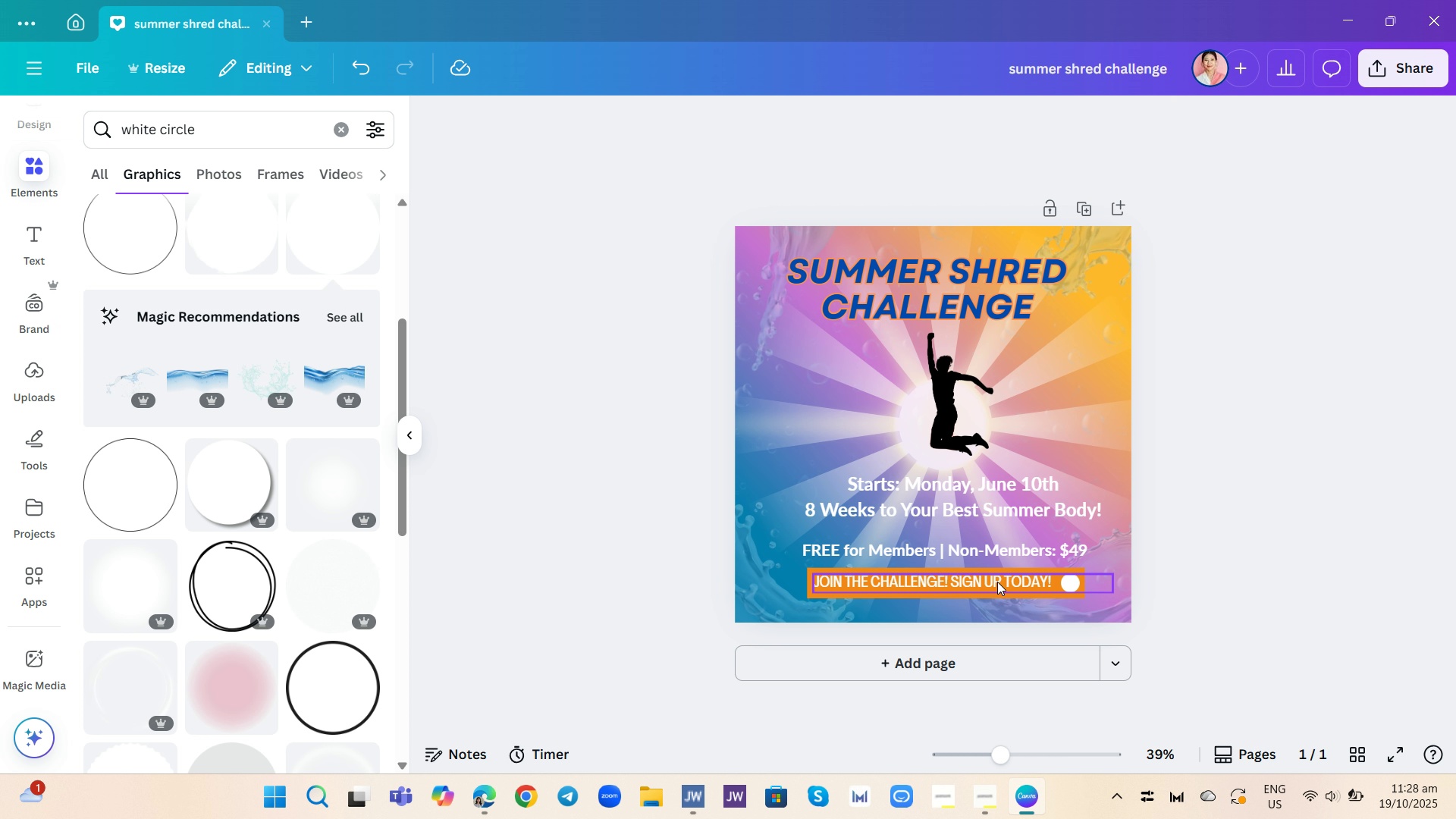 
left_click([1171, 572])
 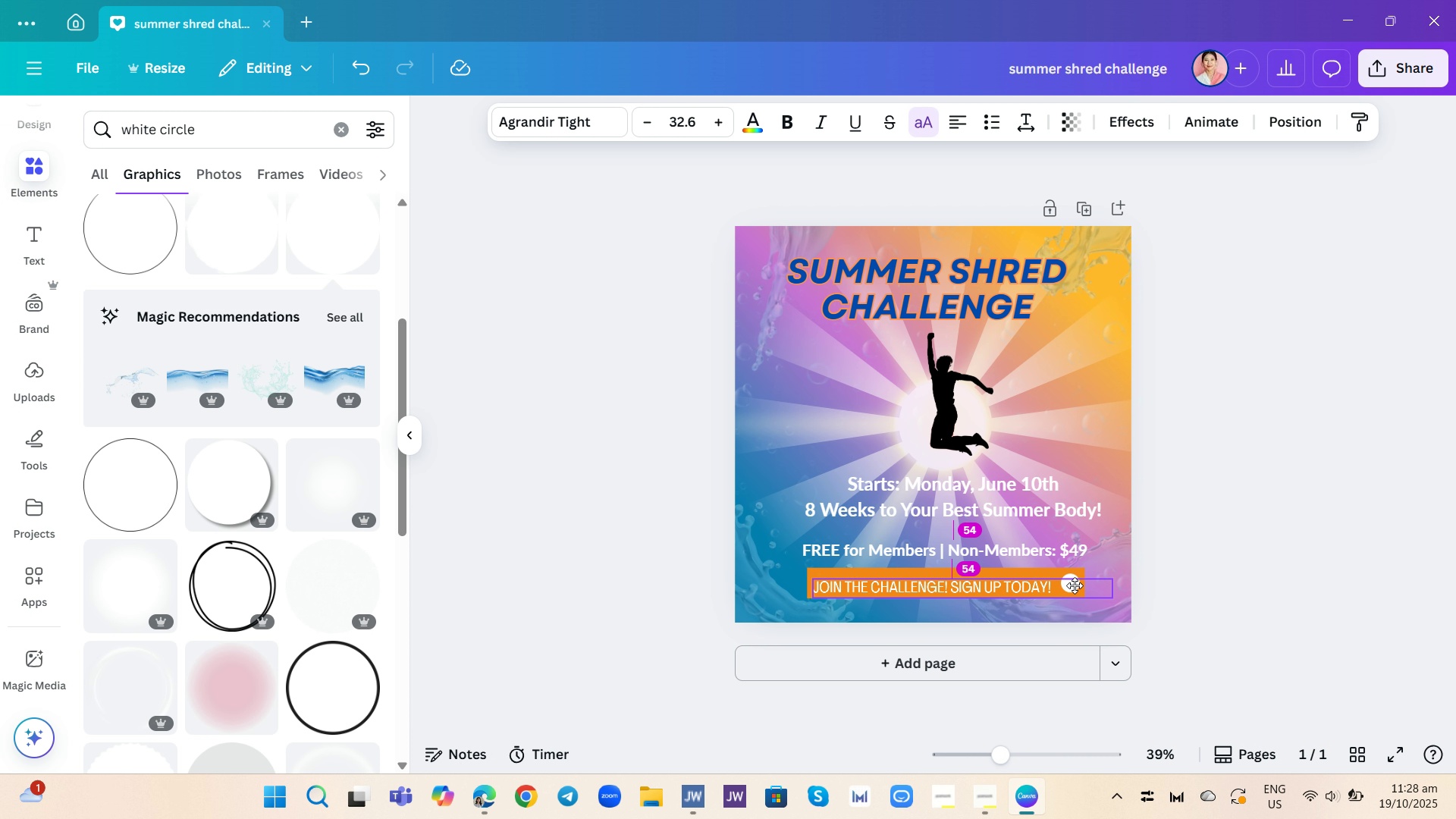 
wait(7.14)
 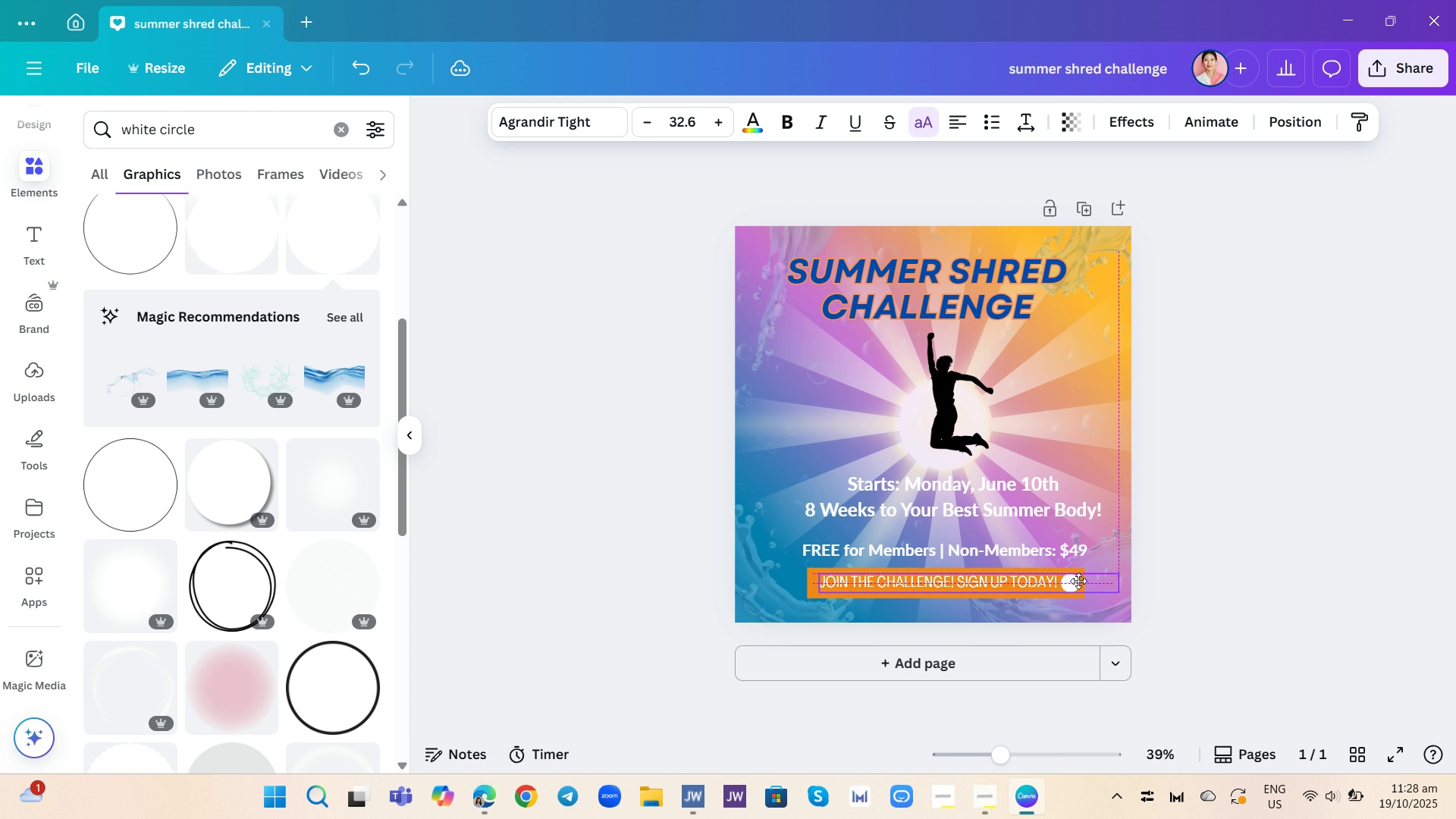 
left_click([1264, 472])
 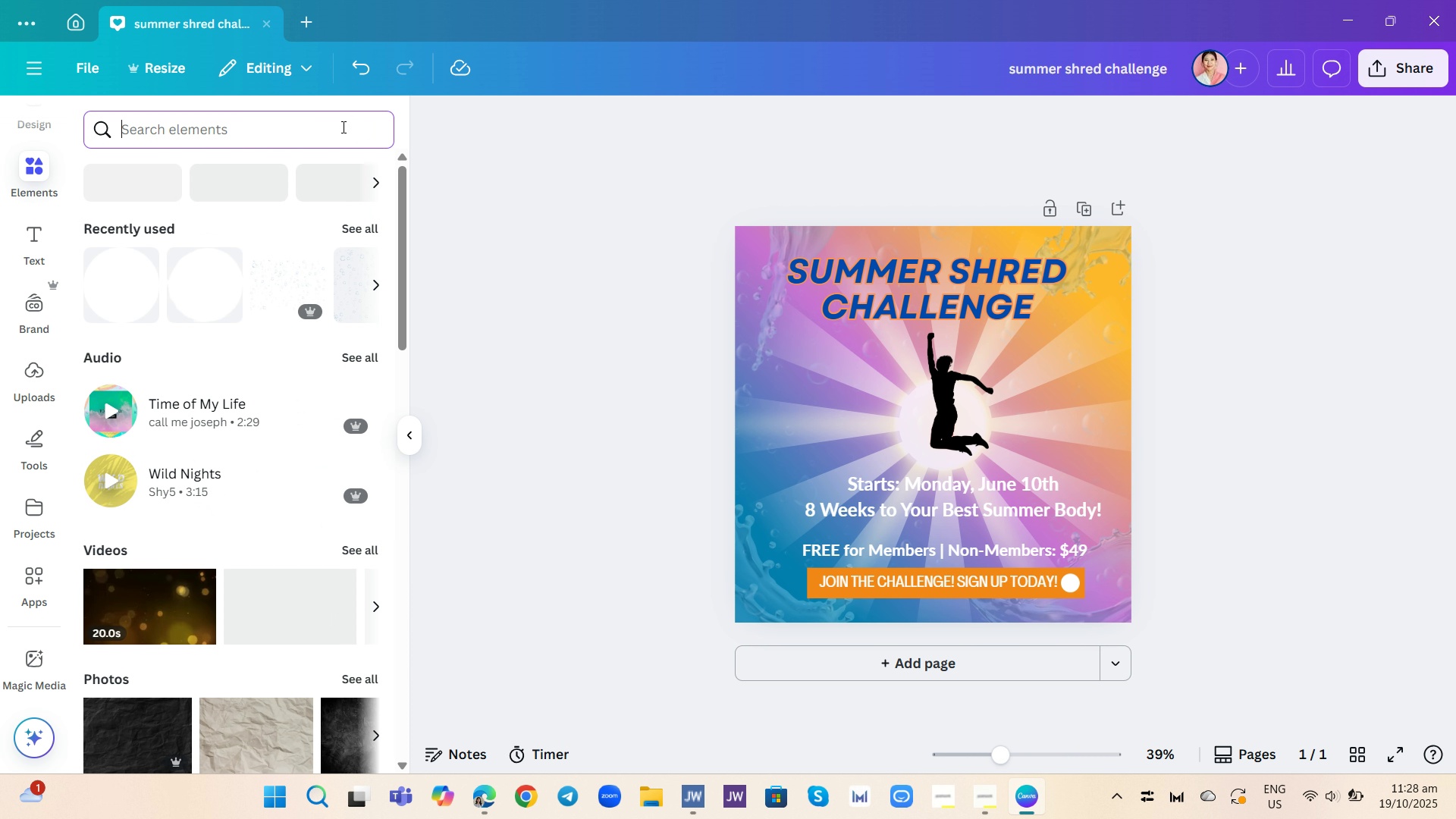 
type(arrow line)
 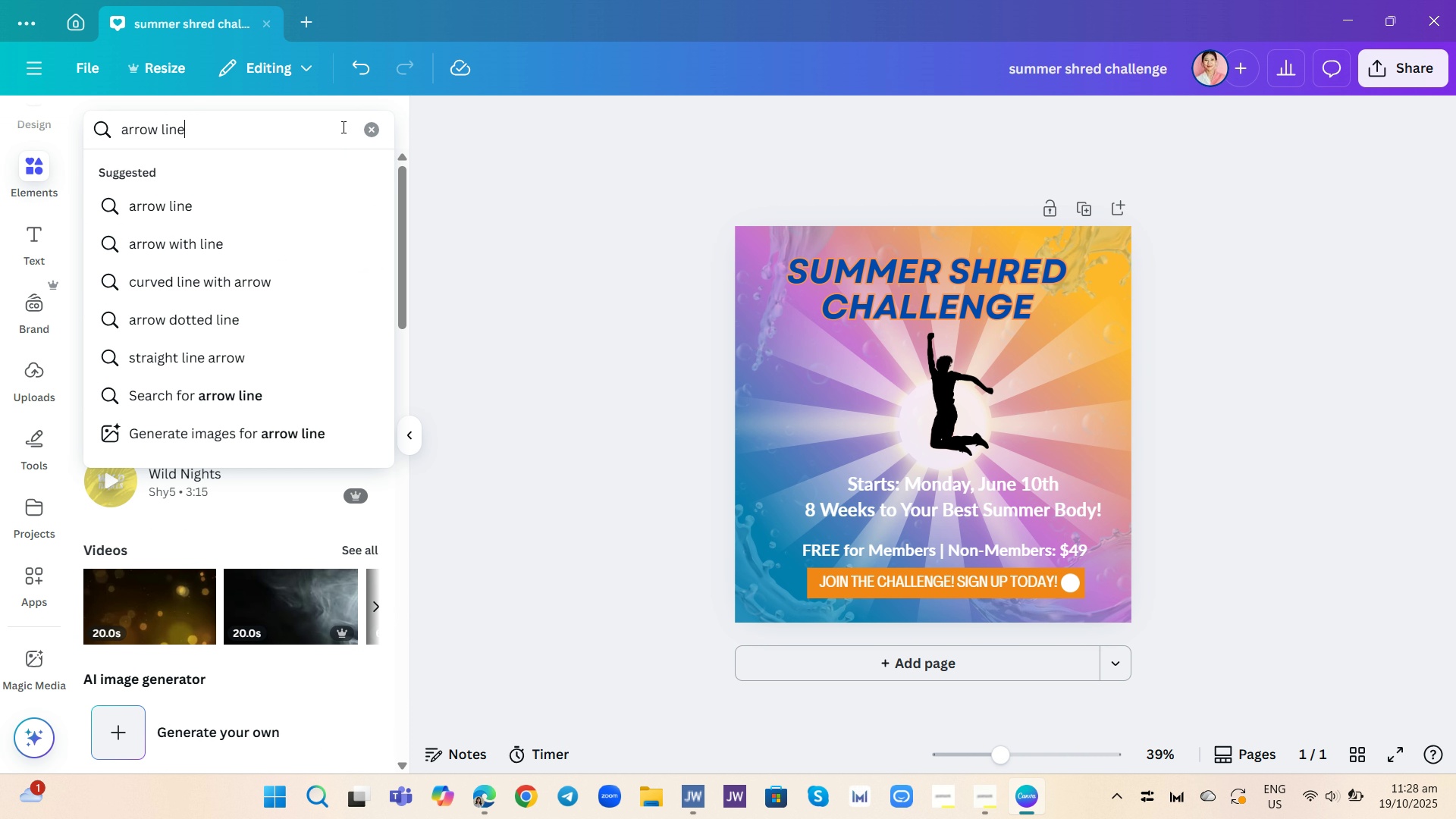 
key(Enter)
 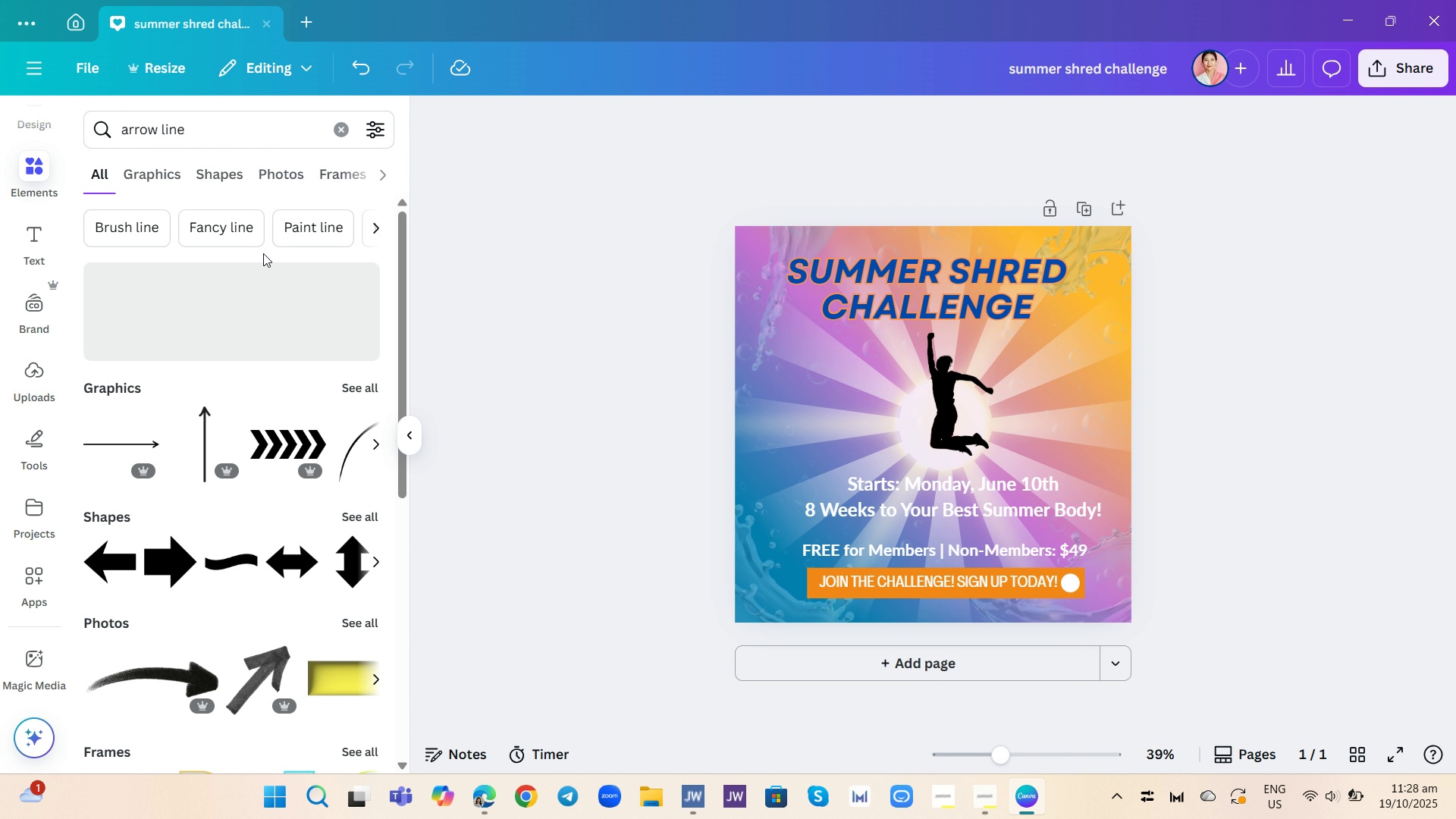 
left_click([166, 164])
 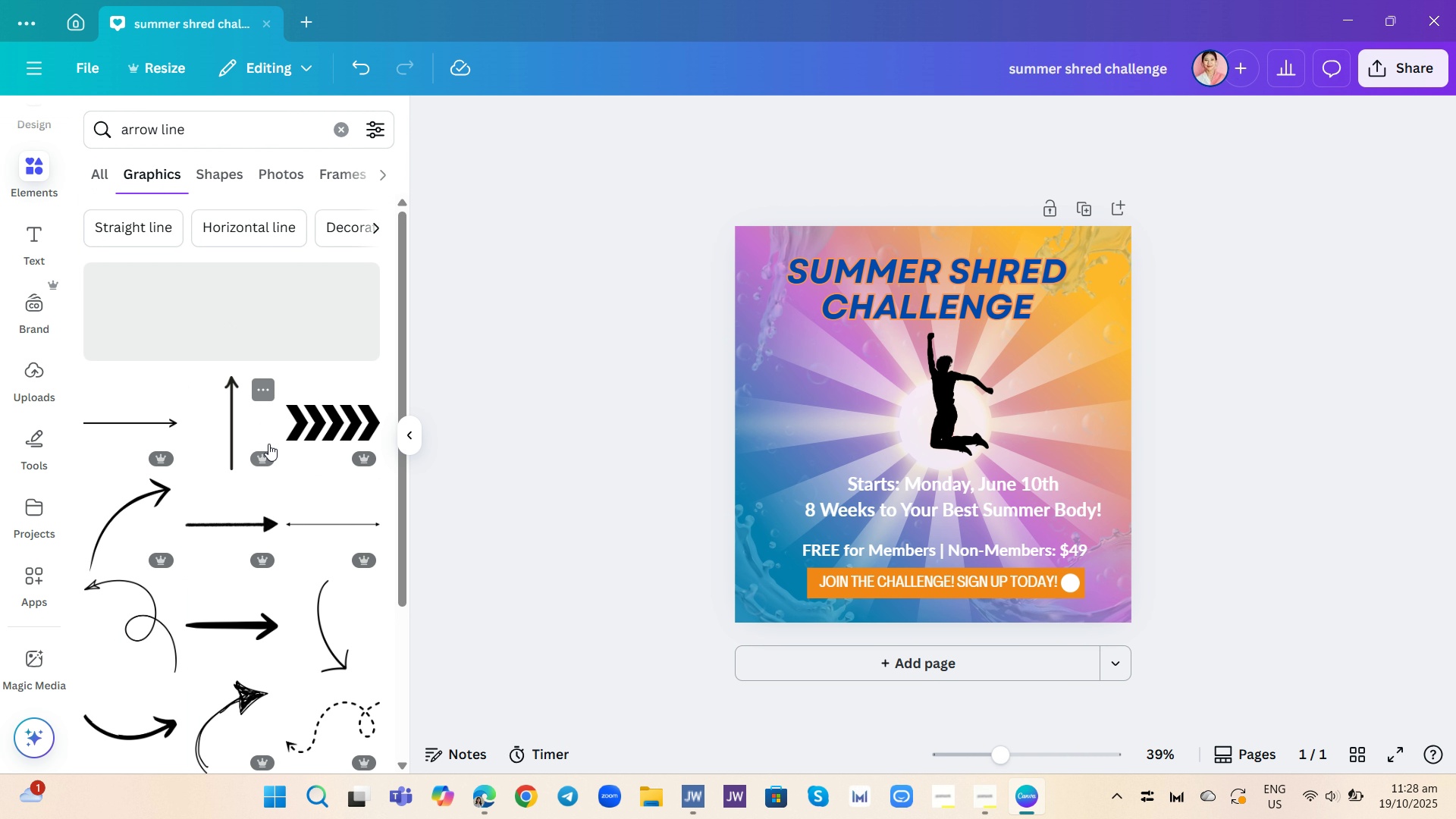 
scroll: coordinate [331, 404], scroll_direction: down, amount: 19.0
 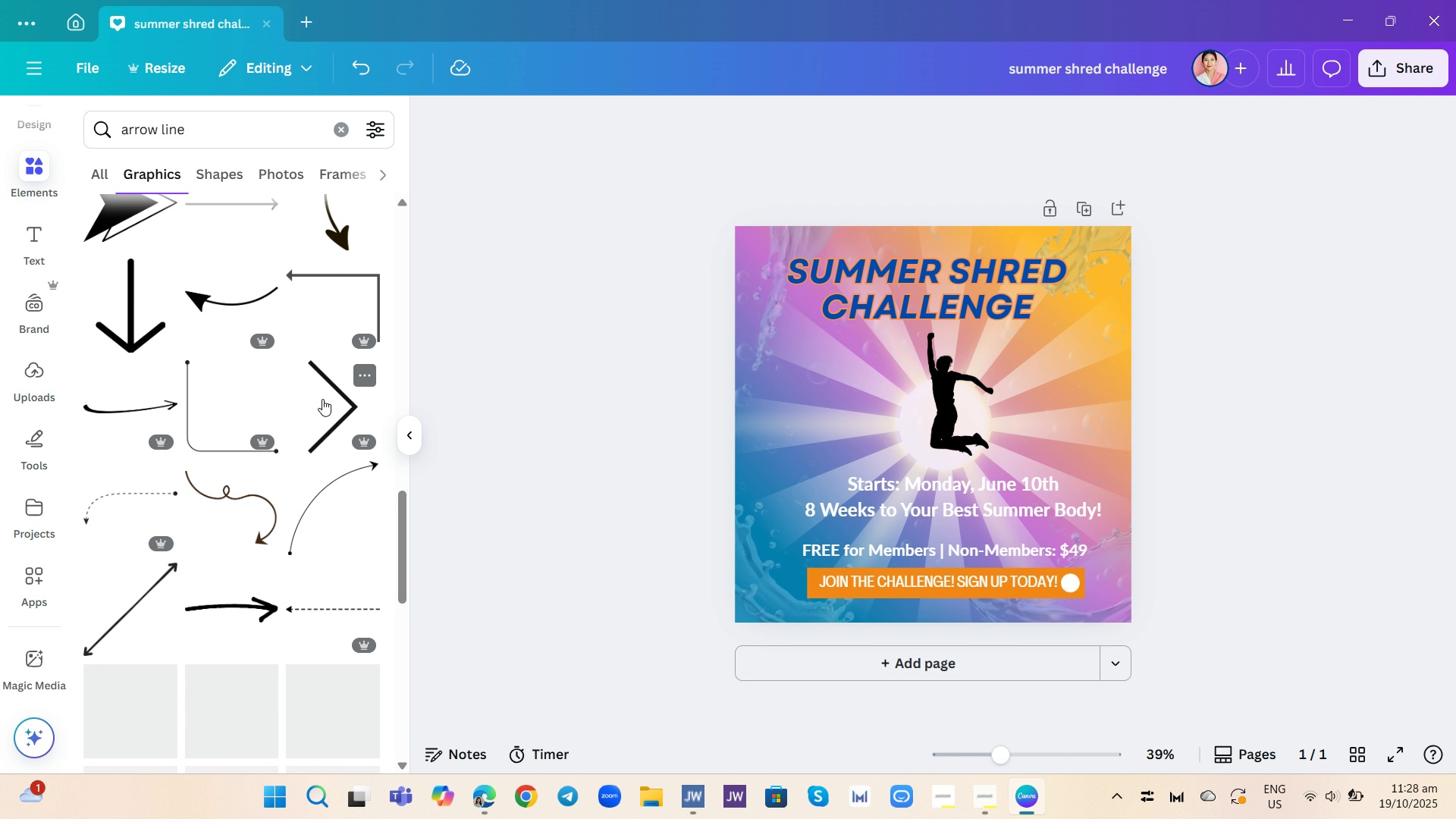 
scroll: coordinate [320, 397], scroll_direction: up, amount: 1.0
 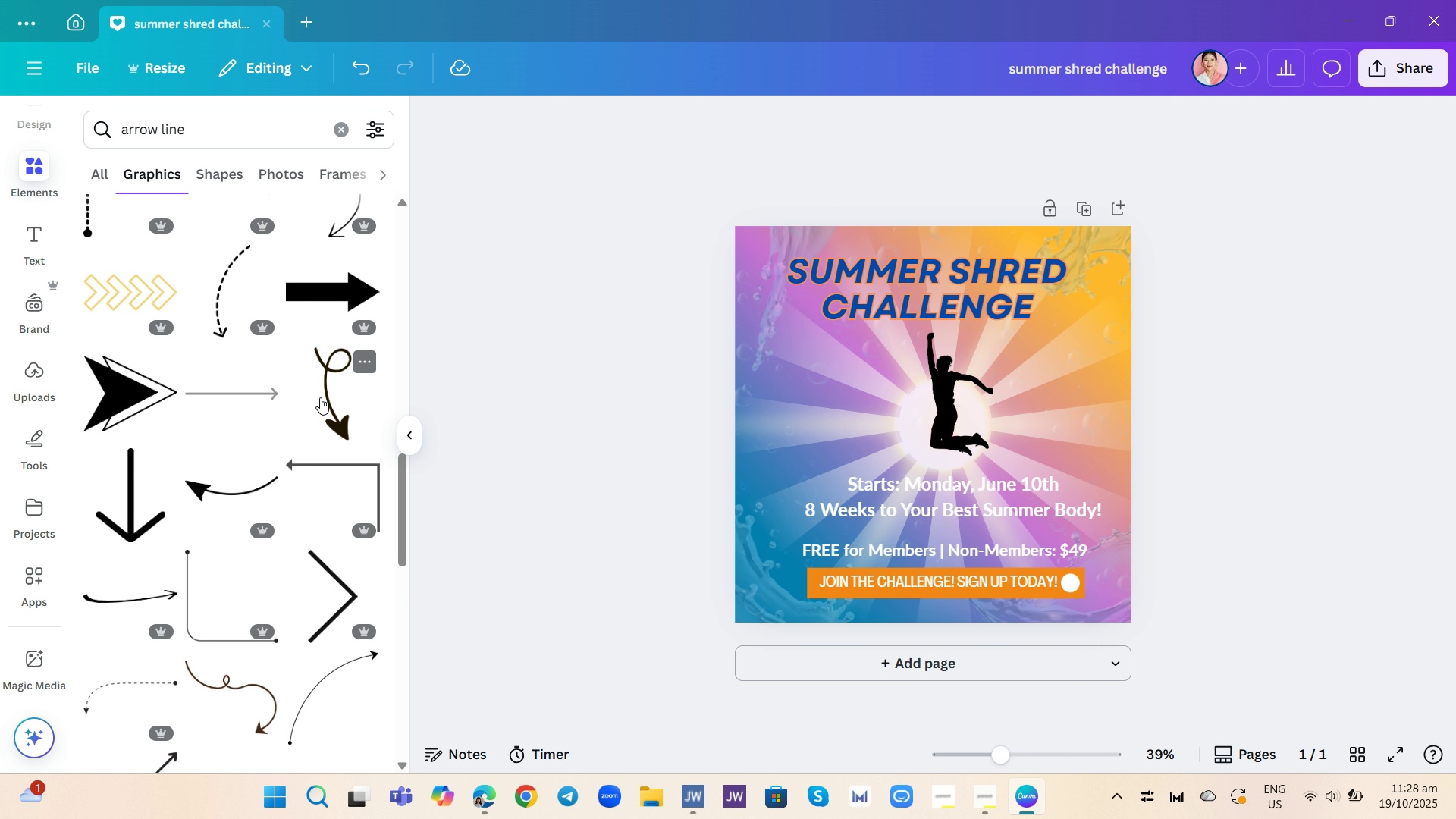 
scroll: coordinate [330, 381], scroll_direction: down, amount: 18.0
 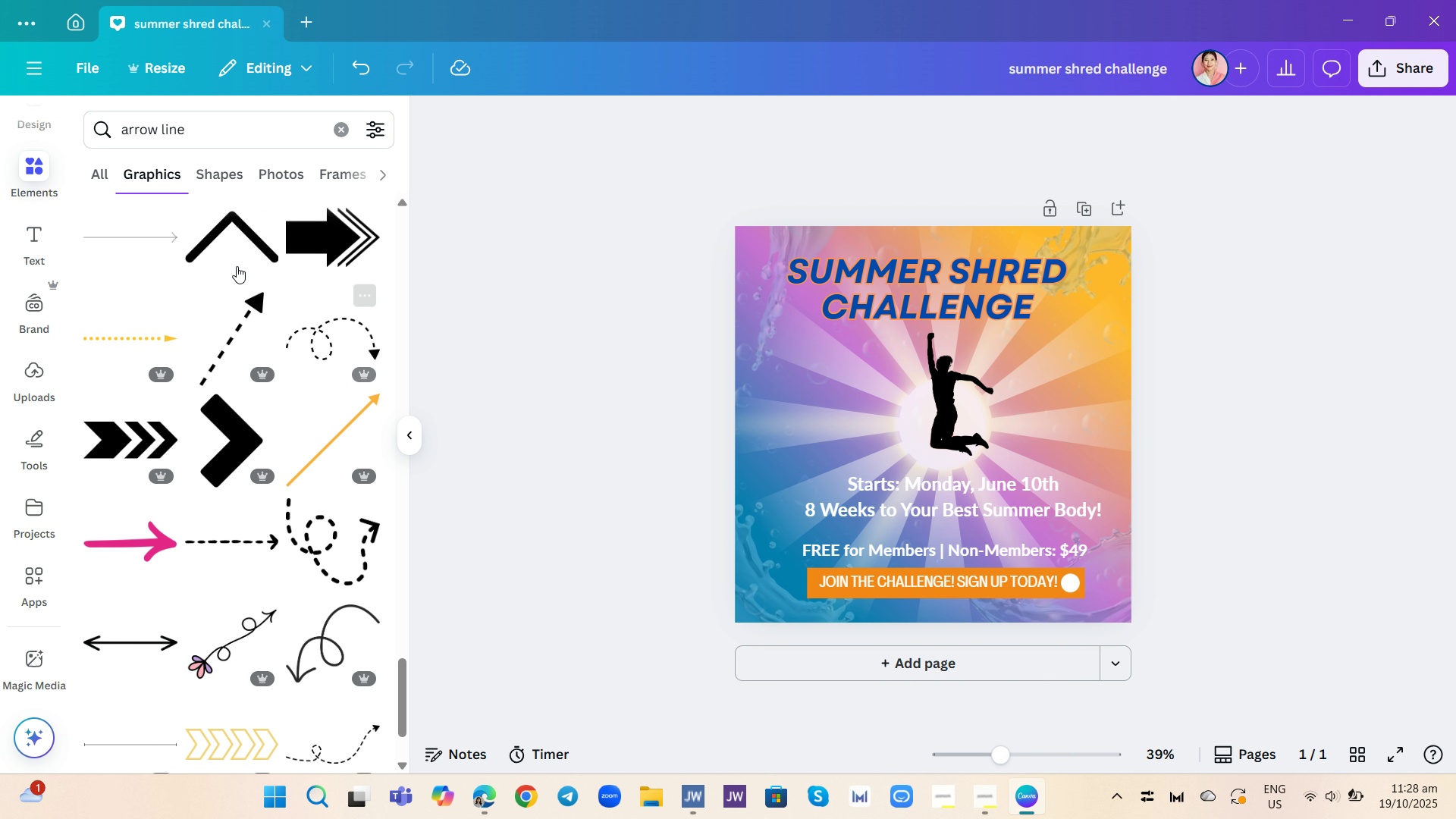 
left_click([233, 260])
 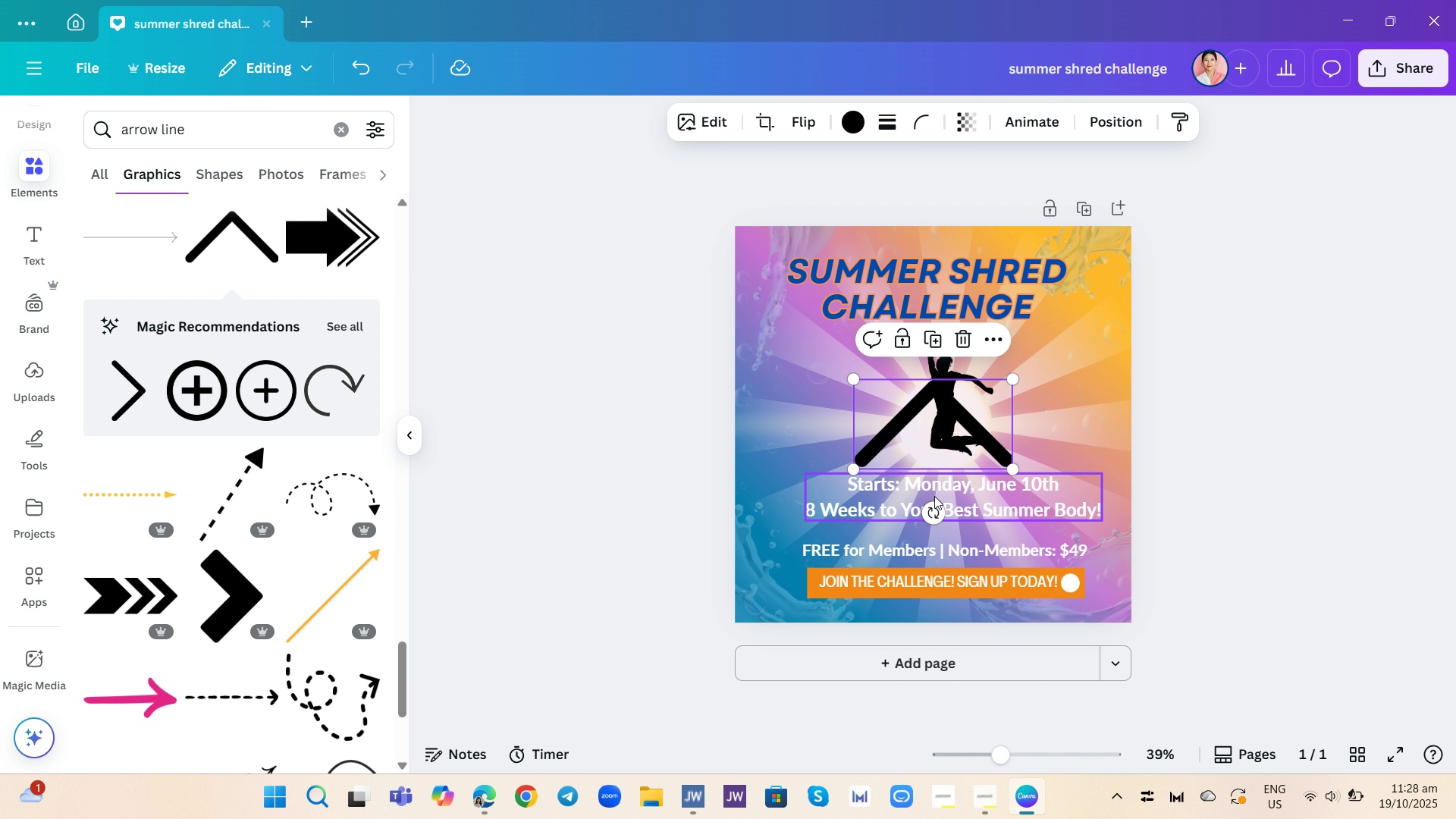 
left_click_drag(start_coordinate=[927, 514], to_coordinate=[807, 406])
 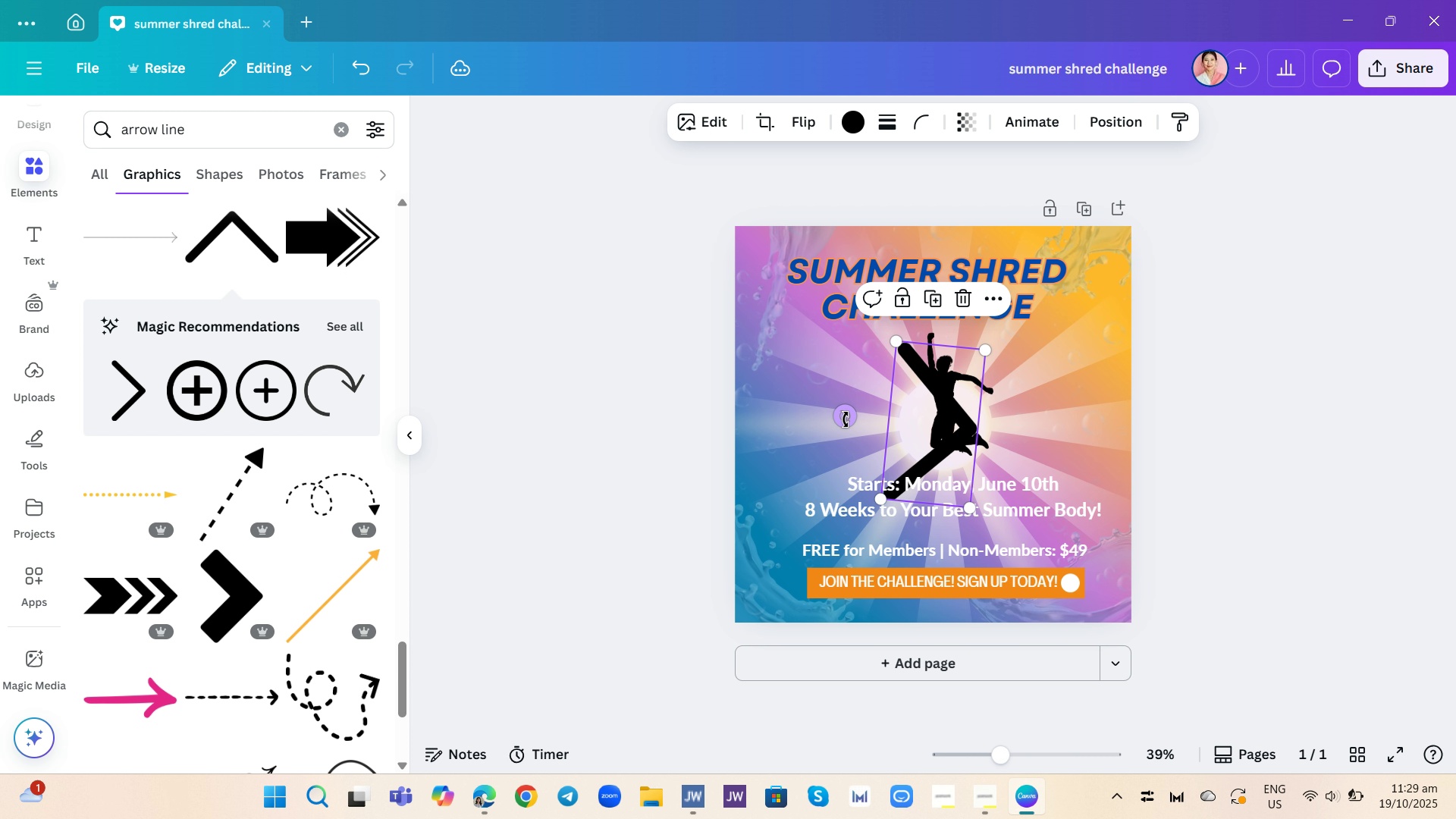 
left_click_drag(start_coordinate=[844, 413], to_coordinate=[849, 422])
 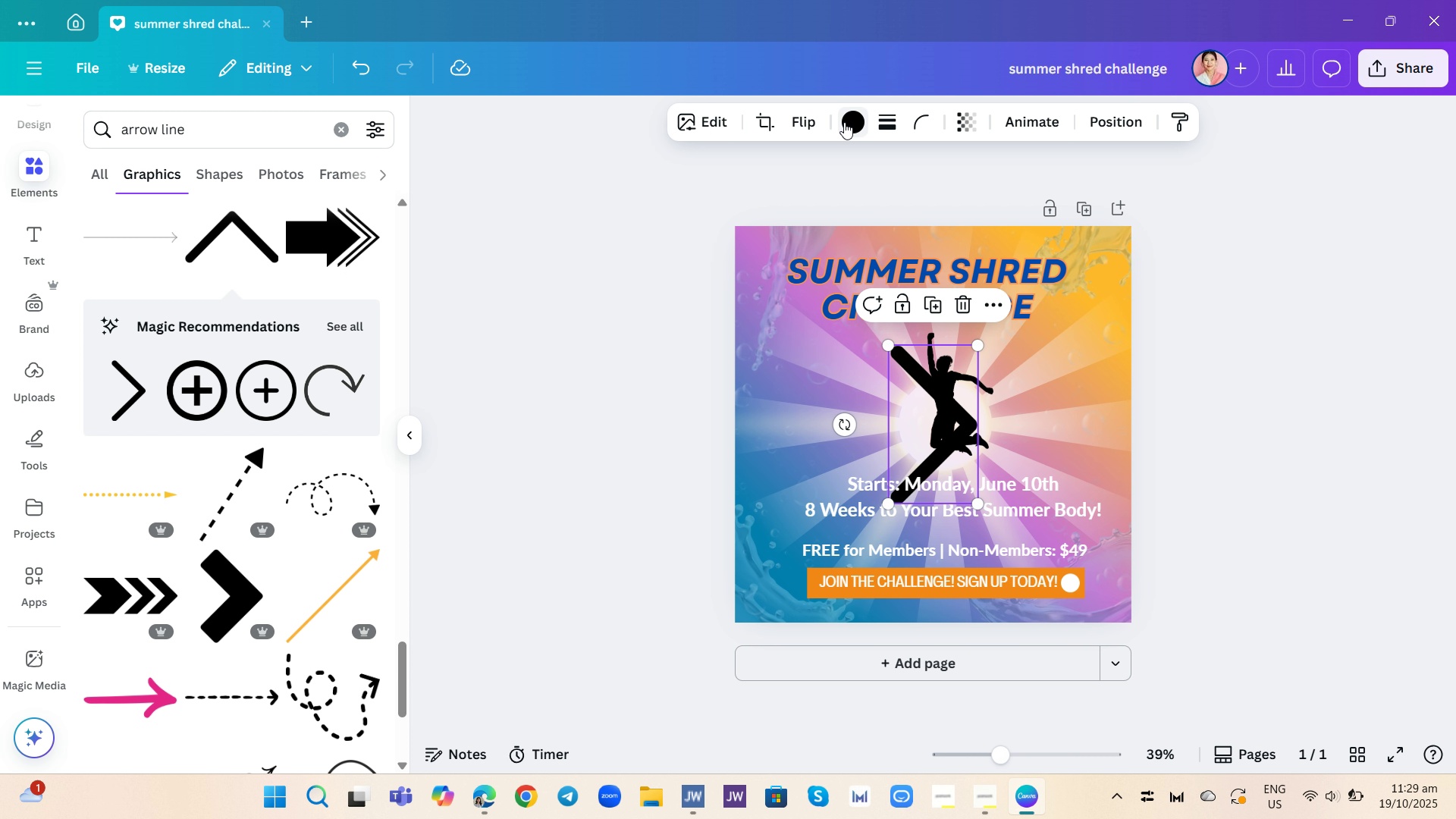 
left_click([844, 122])
 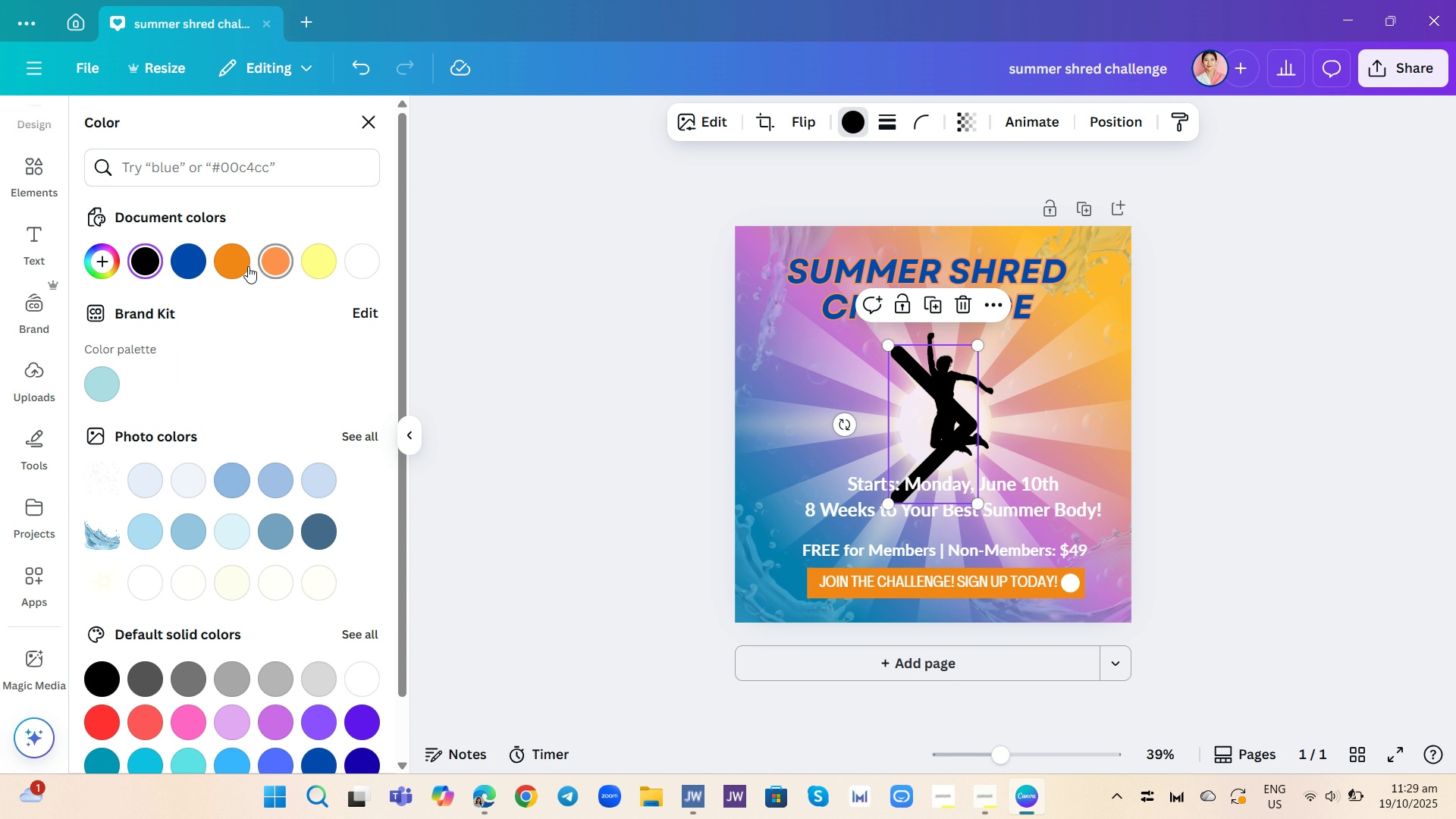 
left_click([240, 264])
 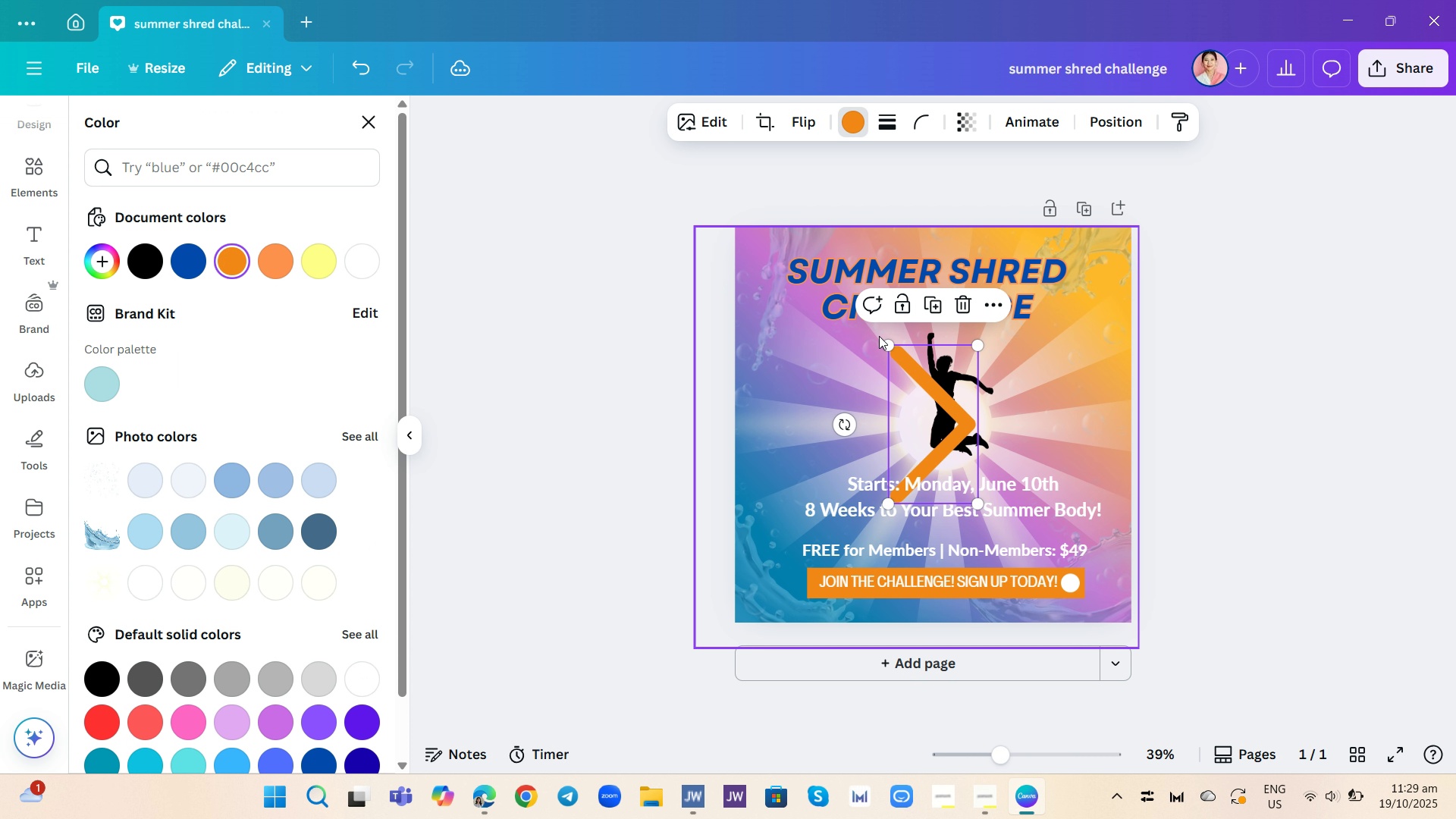 
left_click_drag(start_coordinate=[886, 342], to_coordinate=[958, 453])
 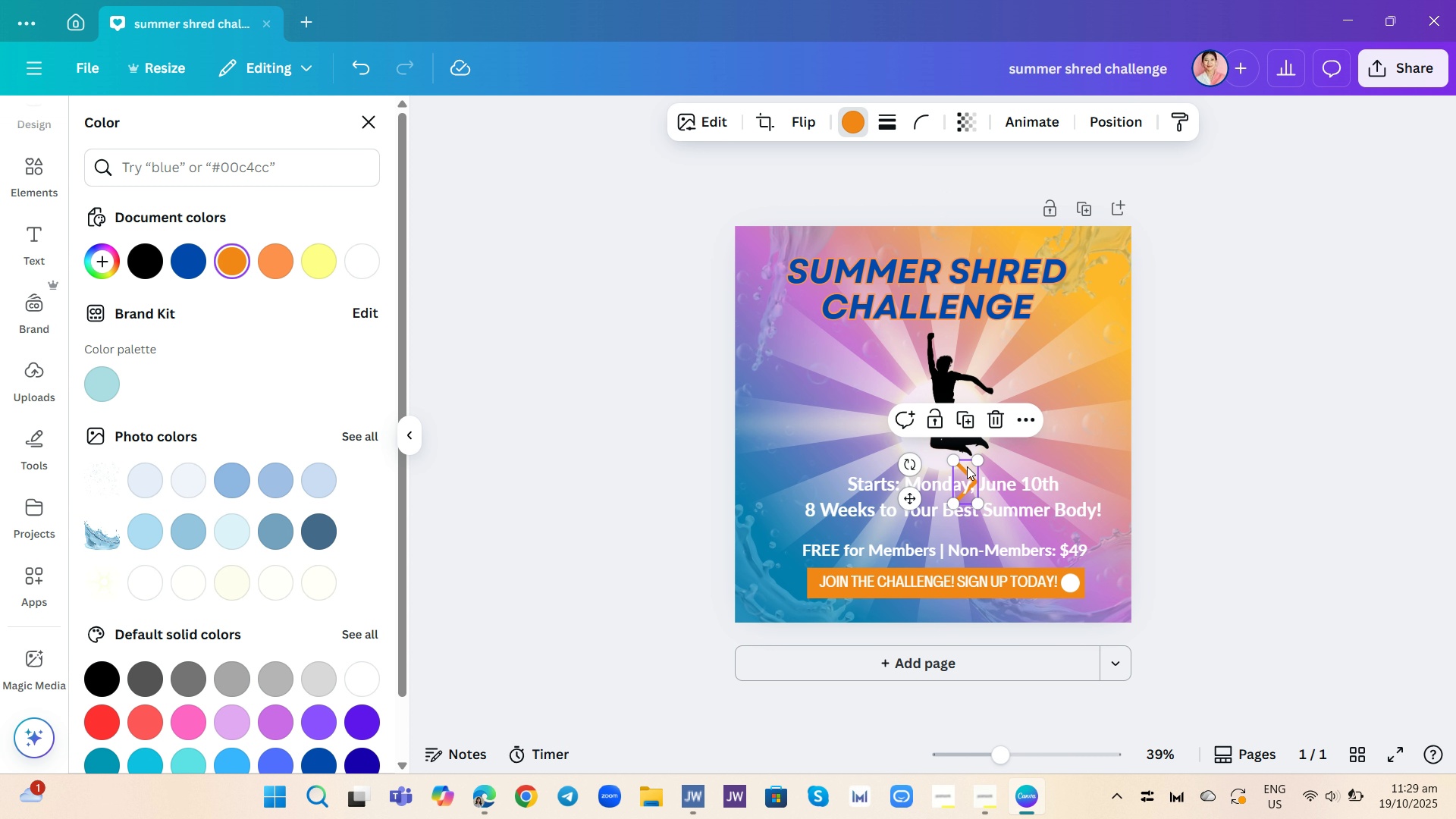 
left_click_drag(start_coordinate=[967, 466], to_coordinate=[1074, 565])
 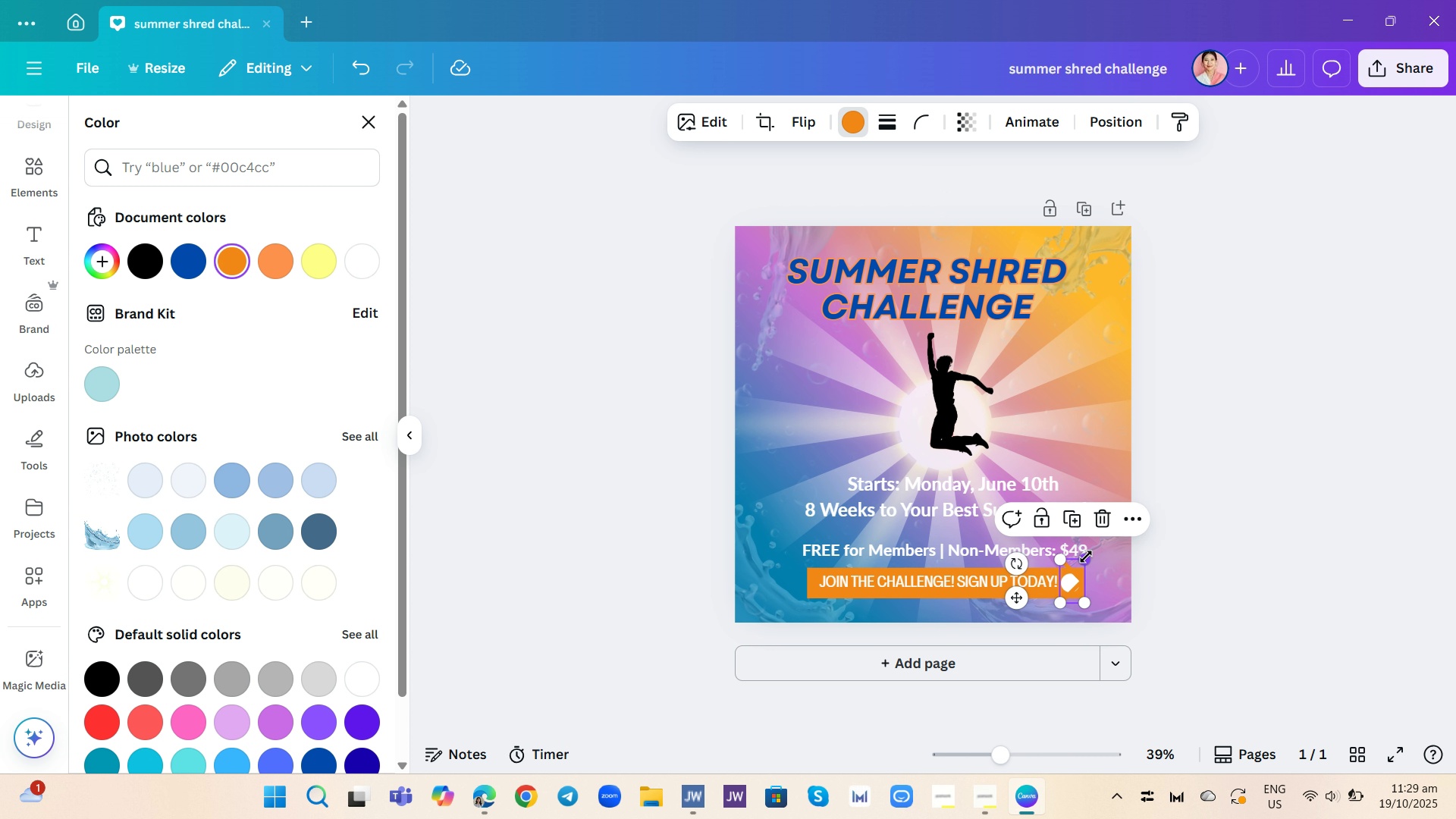 
left_click_drag(start_coordinate=[1086, 557], to_coordinate=[1076, 573])
 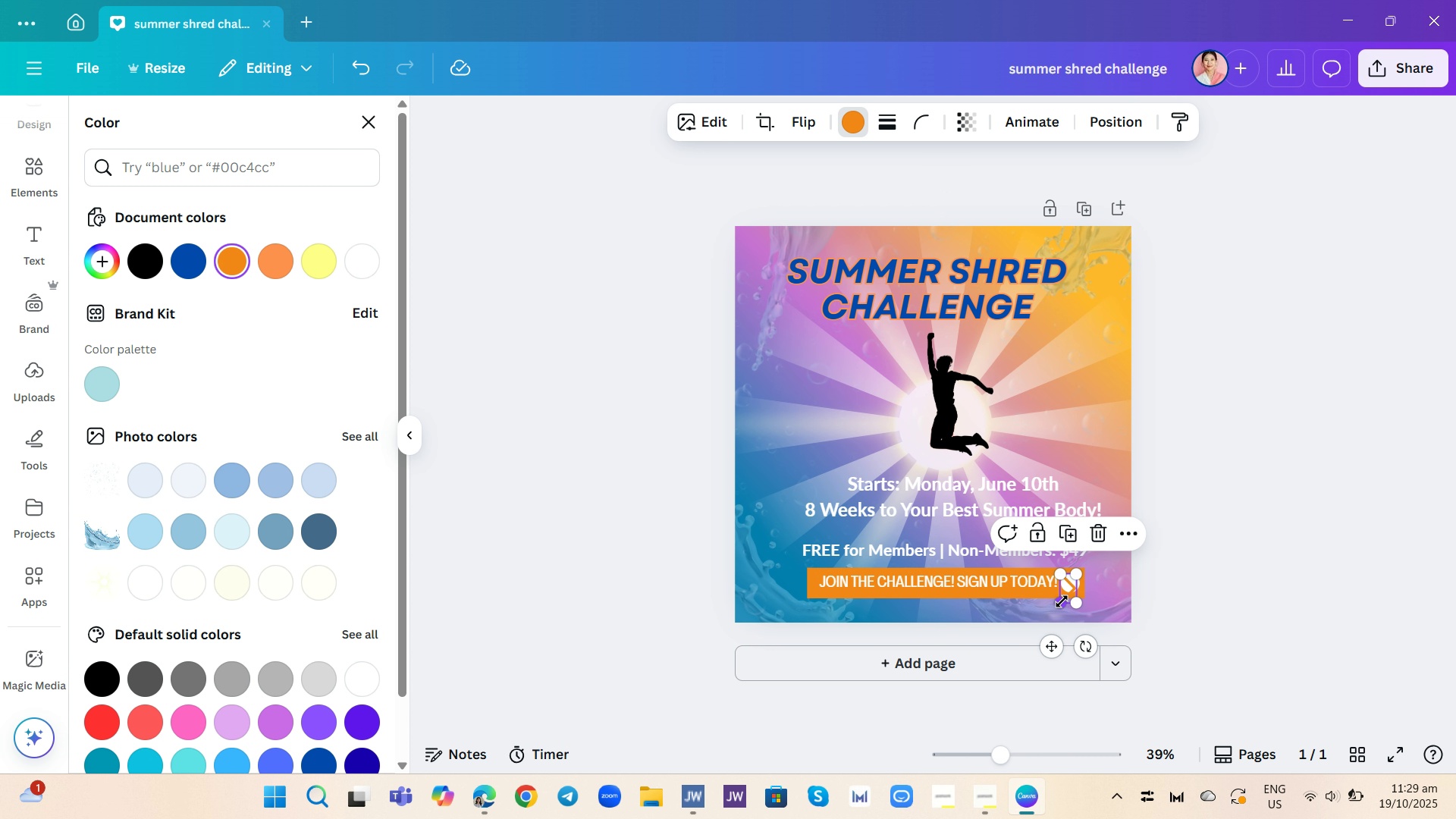 
left_click_drag(start_coordinate=[1062, 601], to_coordinate=[1068, 593])
 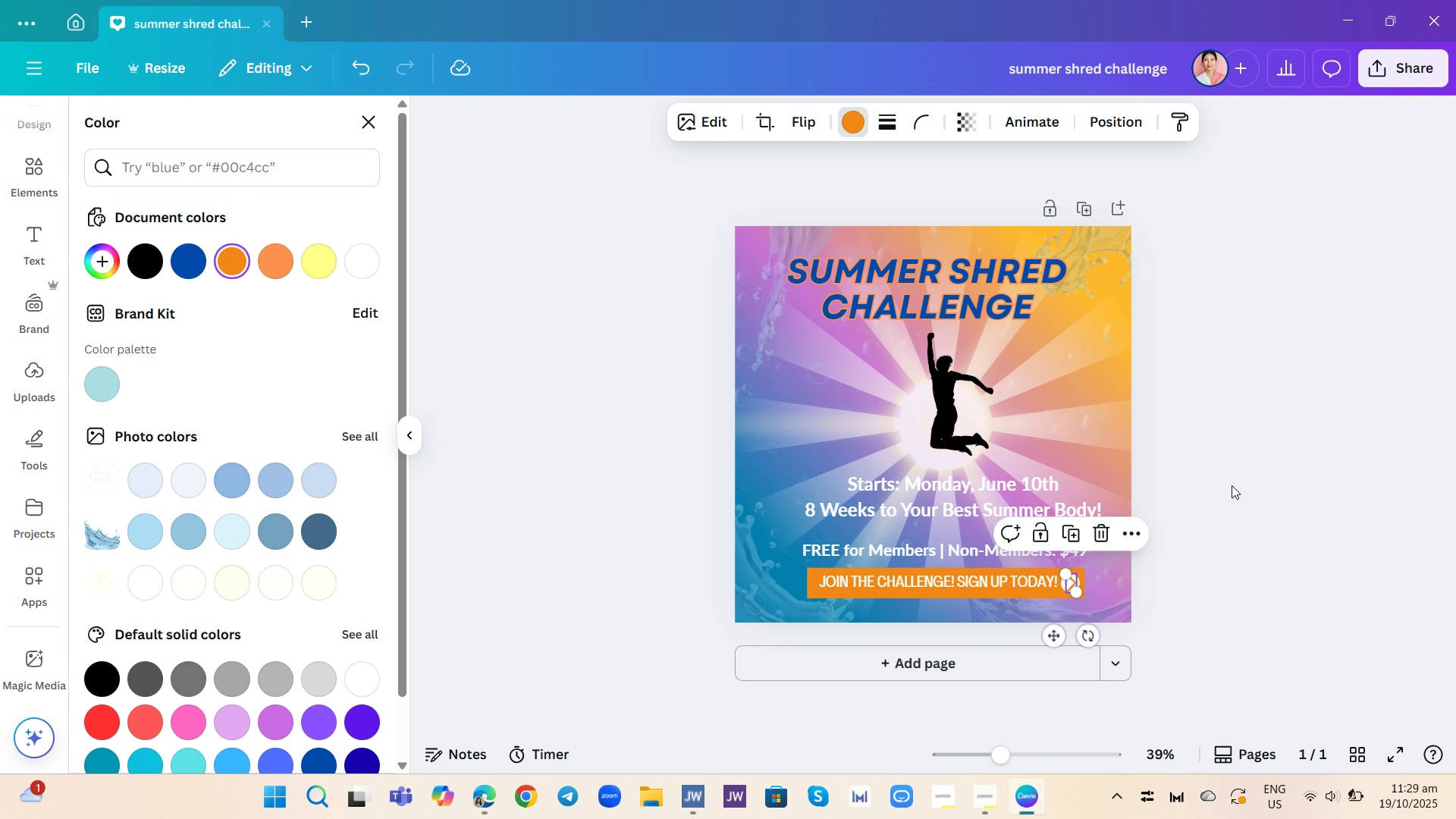 
left_click([1232, 485])
 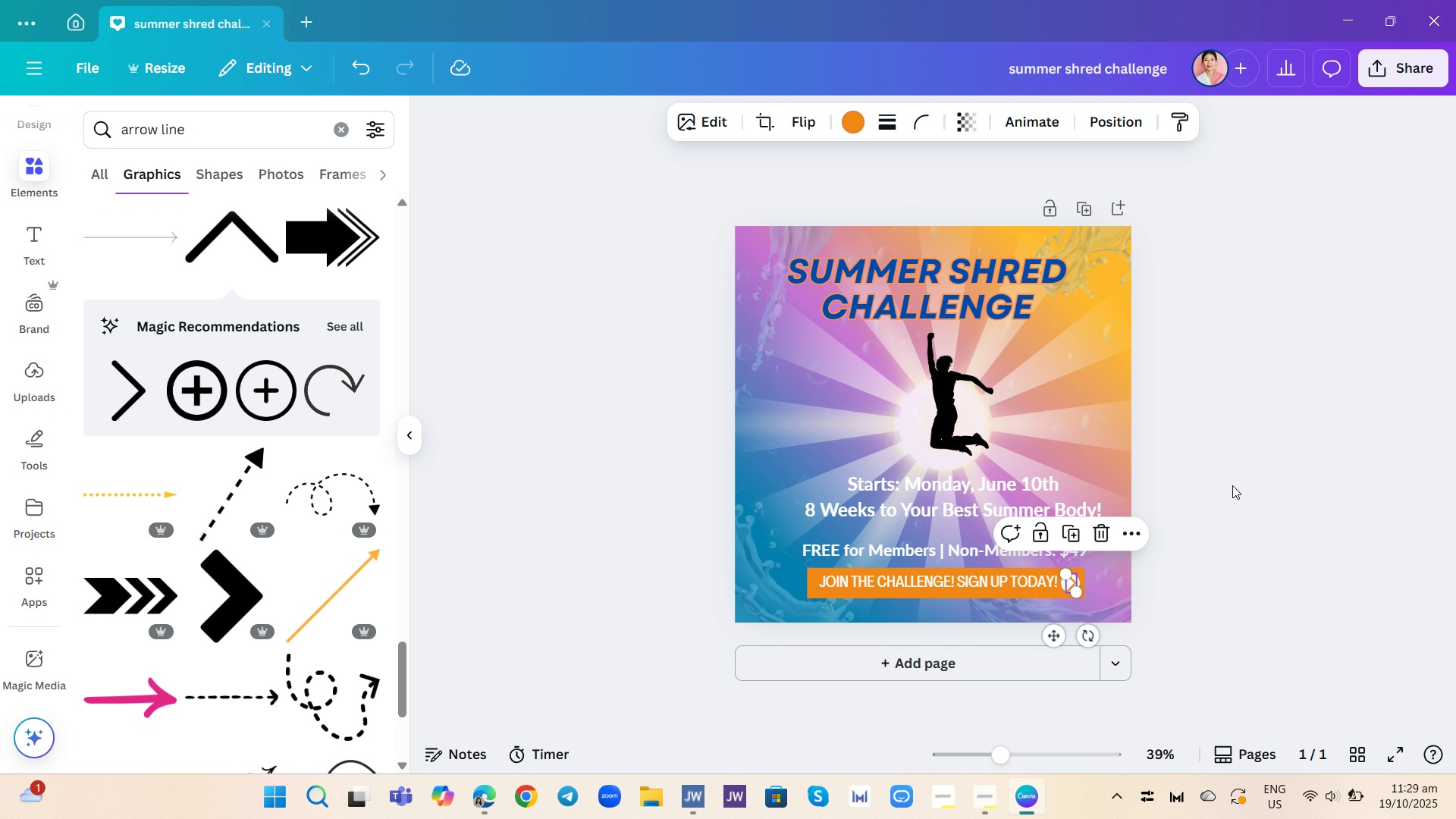 
left_click([1232, 485])
 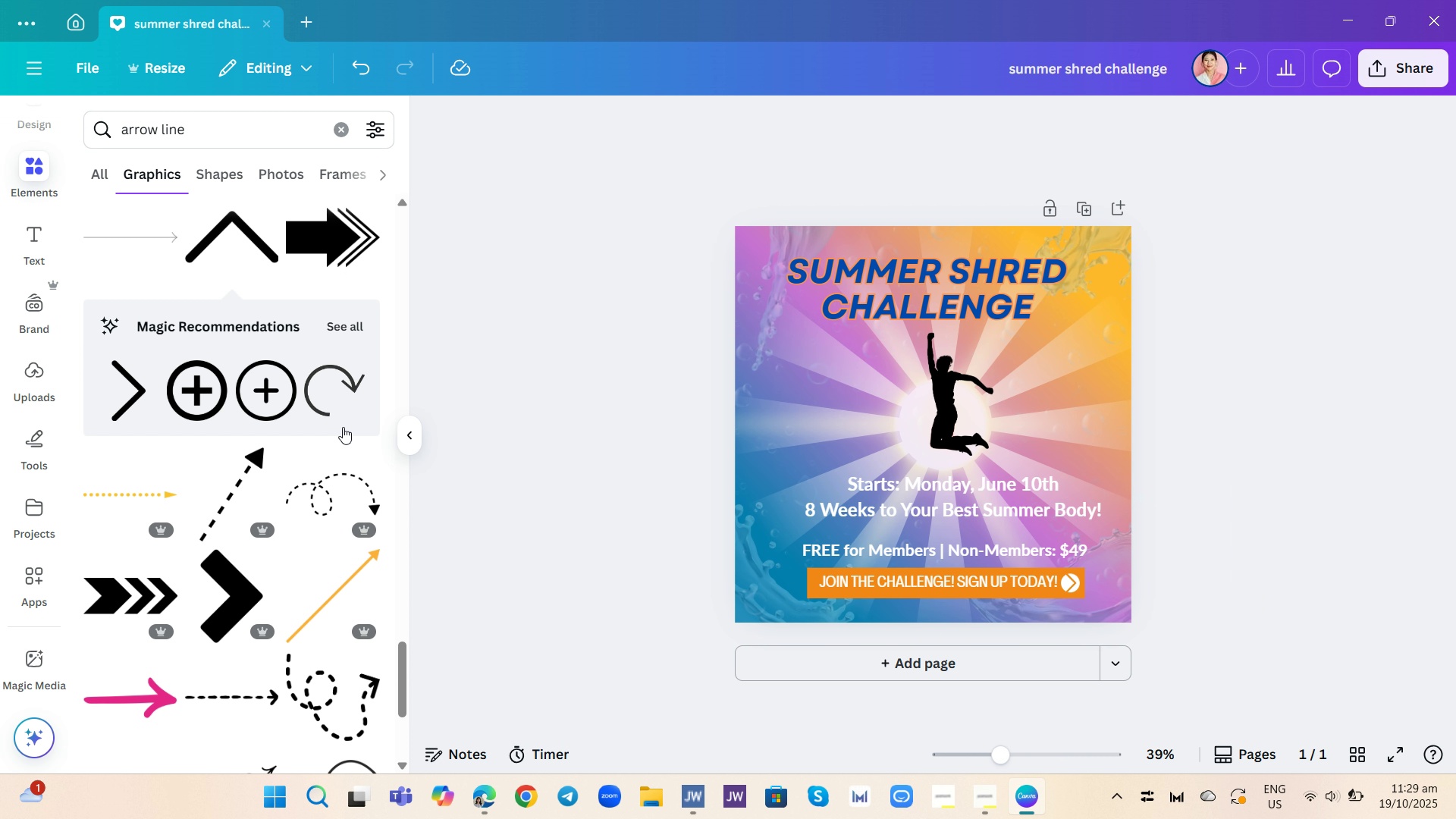 
wait(7.99)
 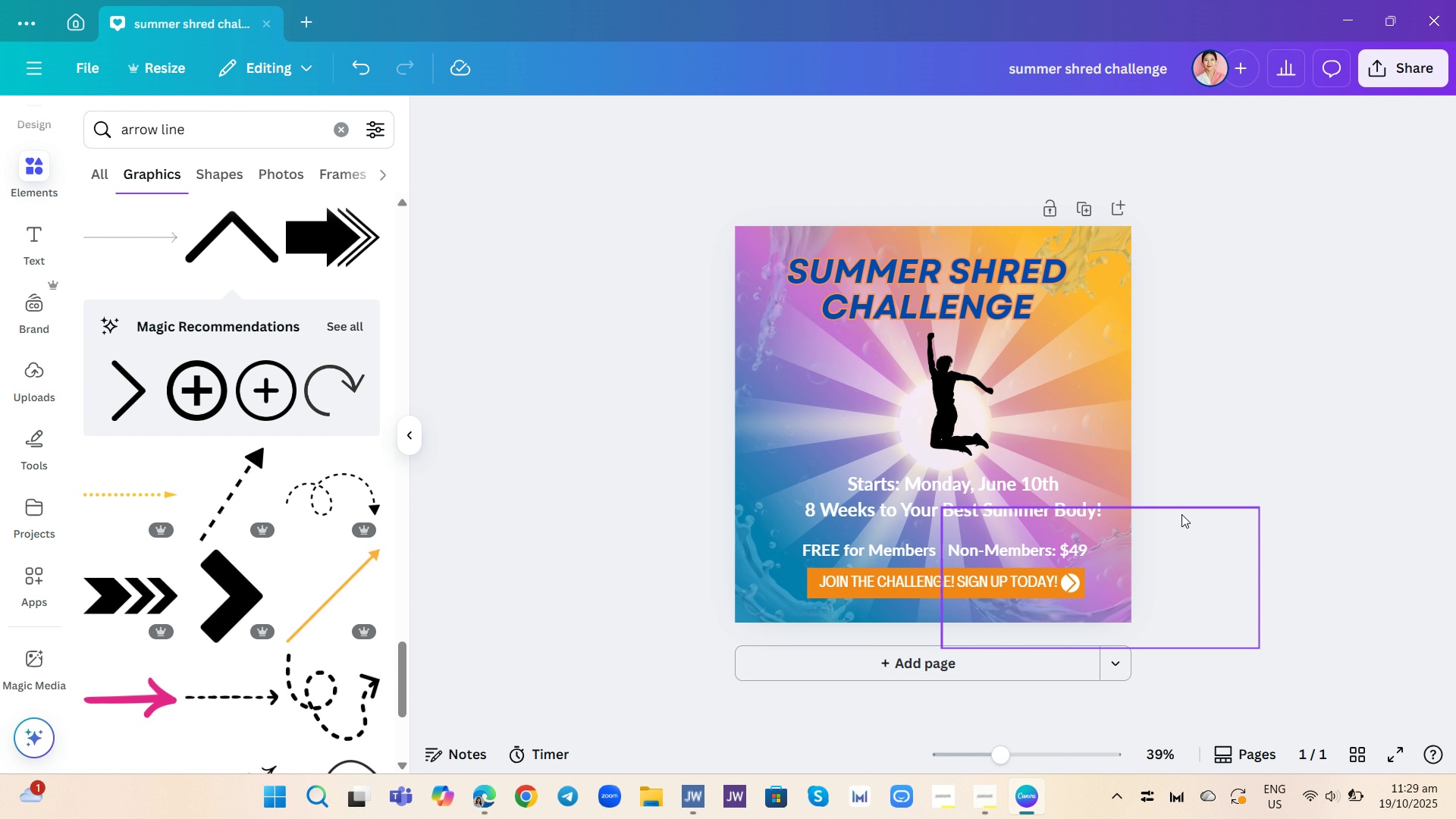 
left_click([983, 791])